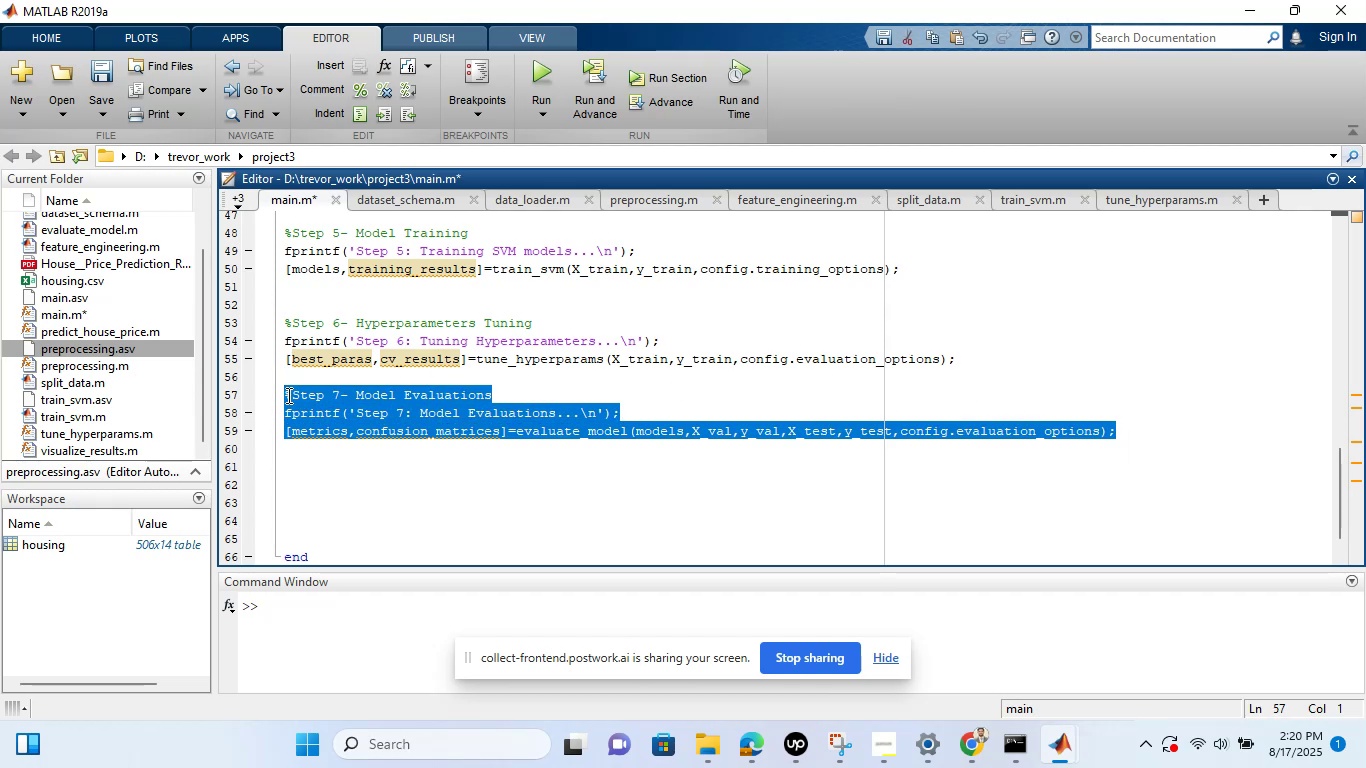 
key(Control+C)
 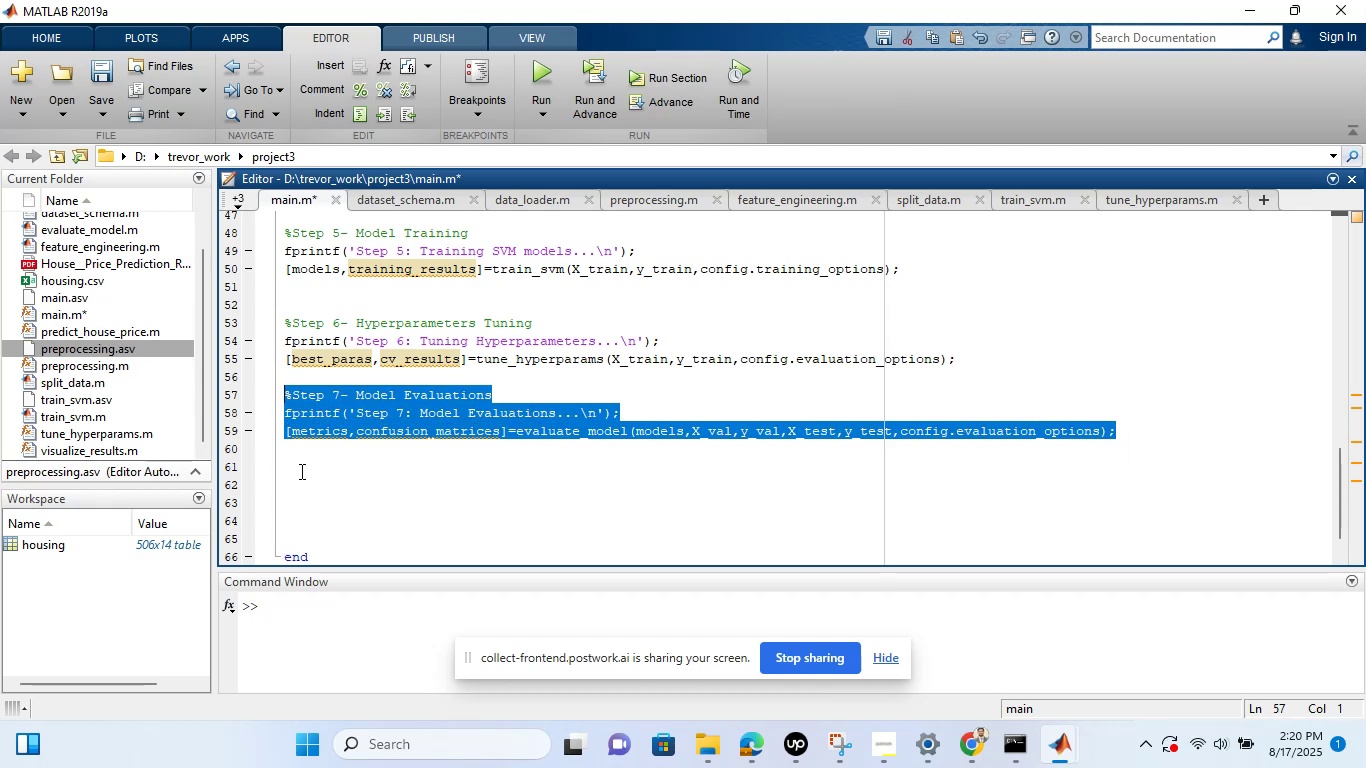 
left_click([300, 471])
 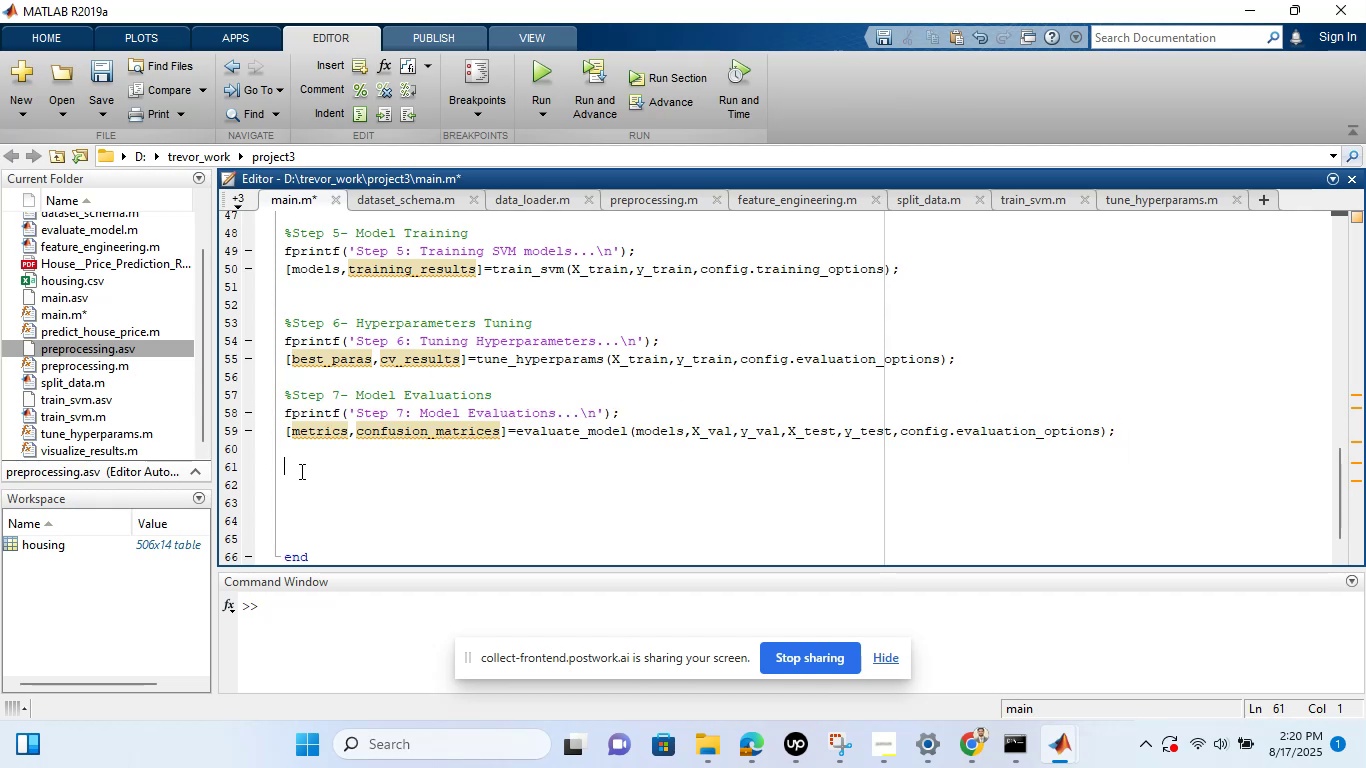 
key(Control+V)
 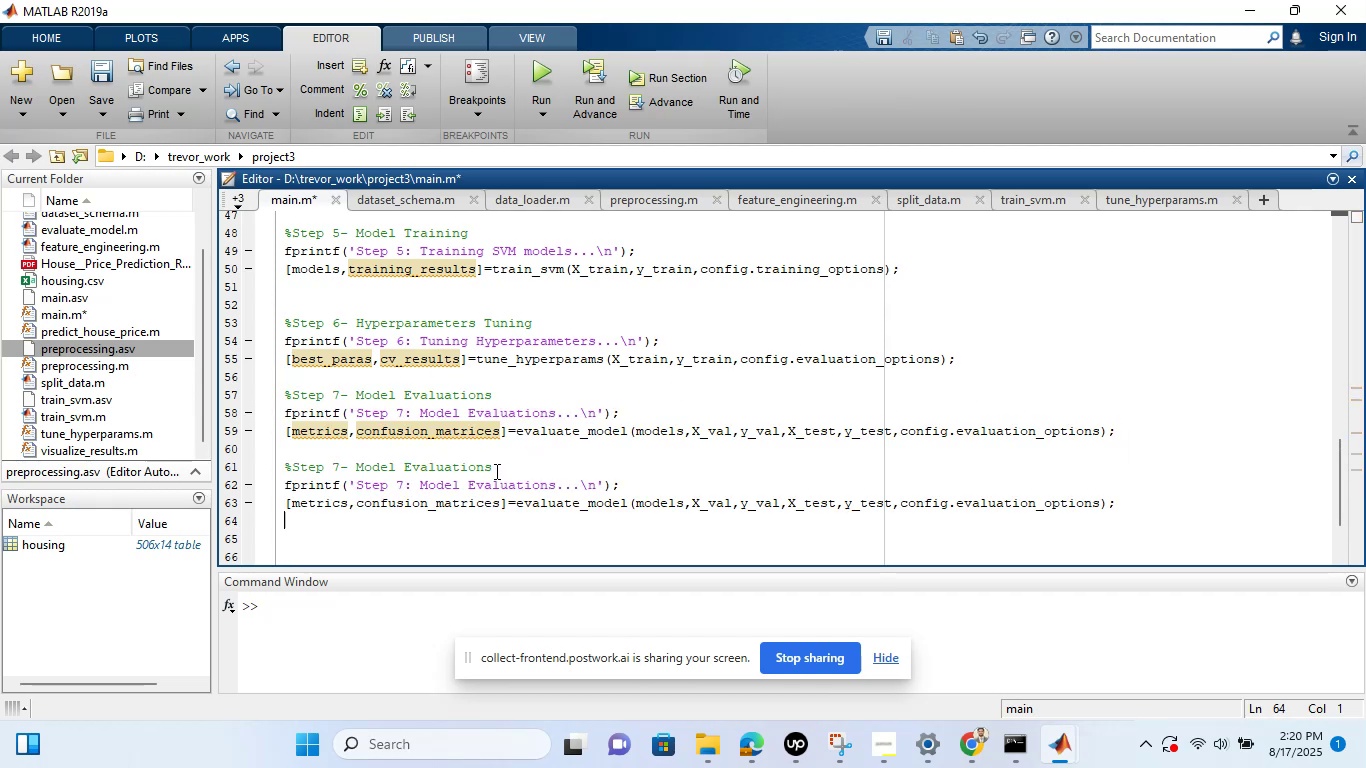 
left_click([501, 470])
 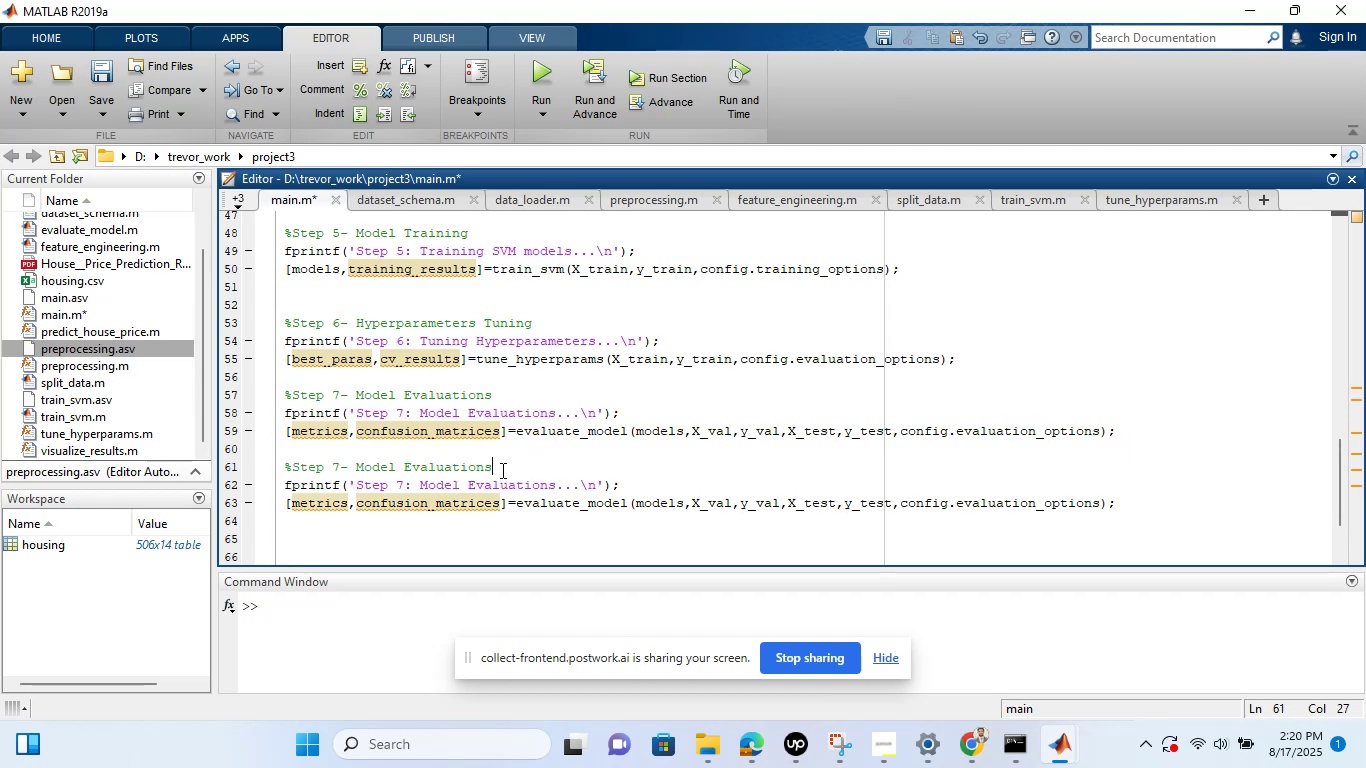 
hold_key(key=Backspace, duration=1.0)
 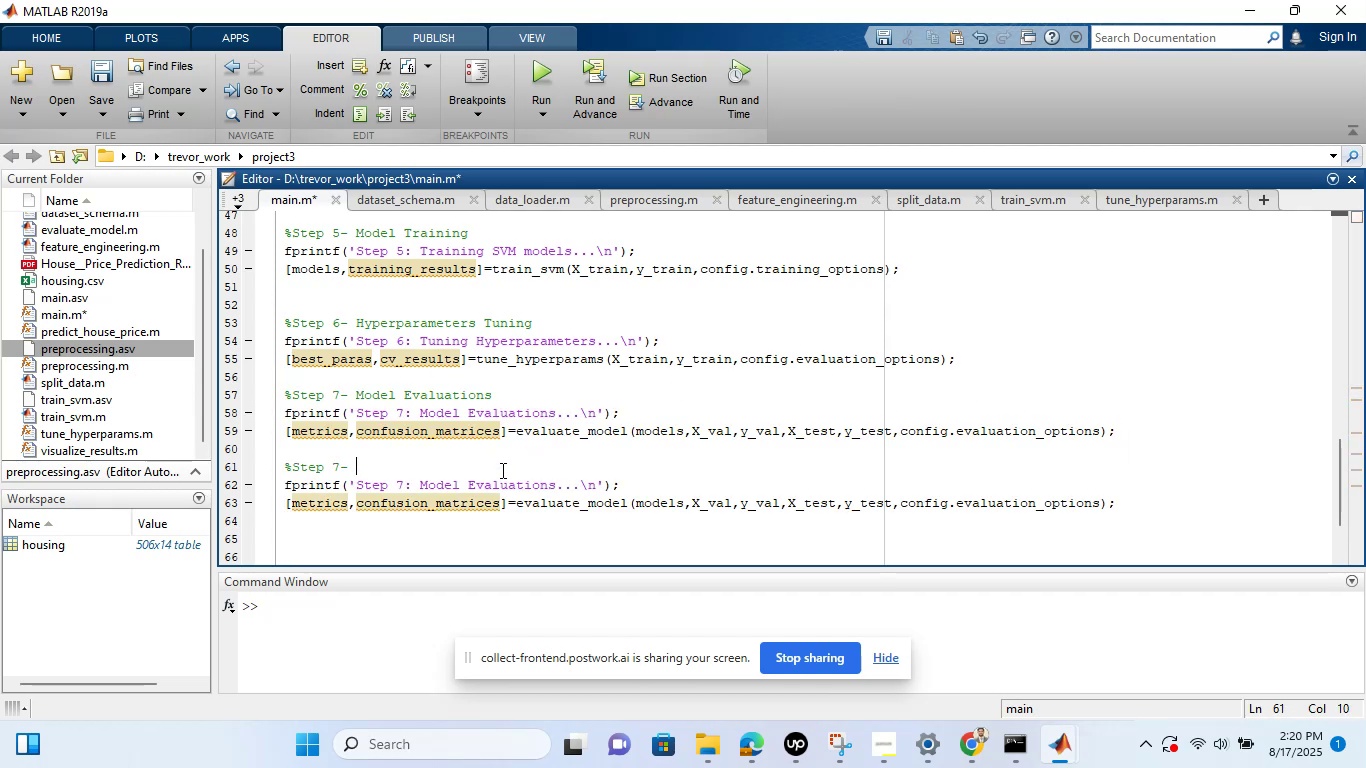 
key(Backspace)
key(Backspace)
key(Backspace)
type(8- Visualia)
key(Backspace)
type(ation)
 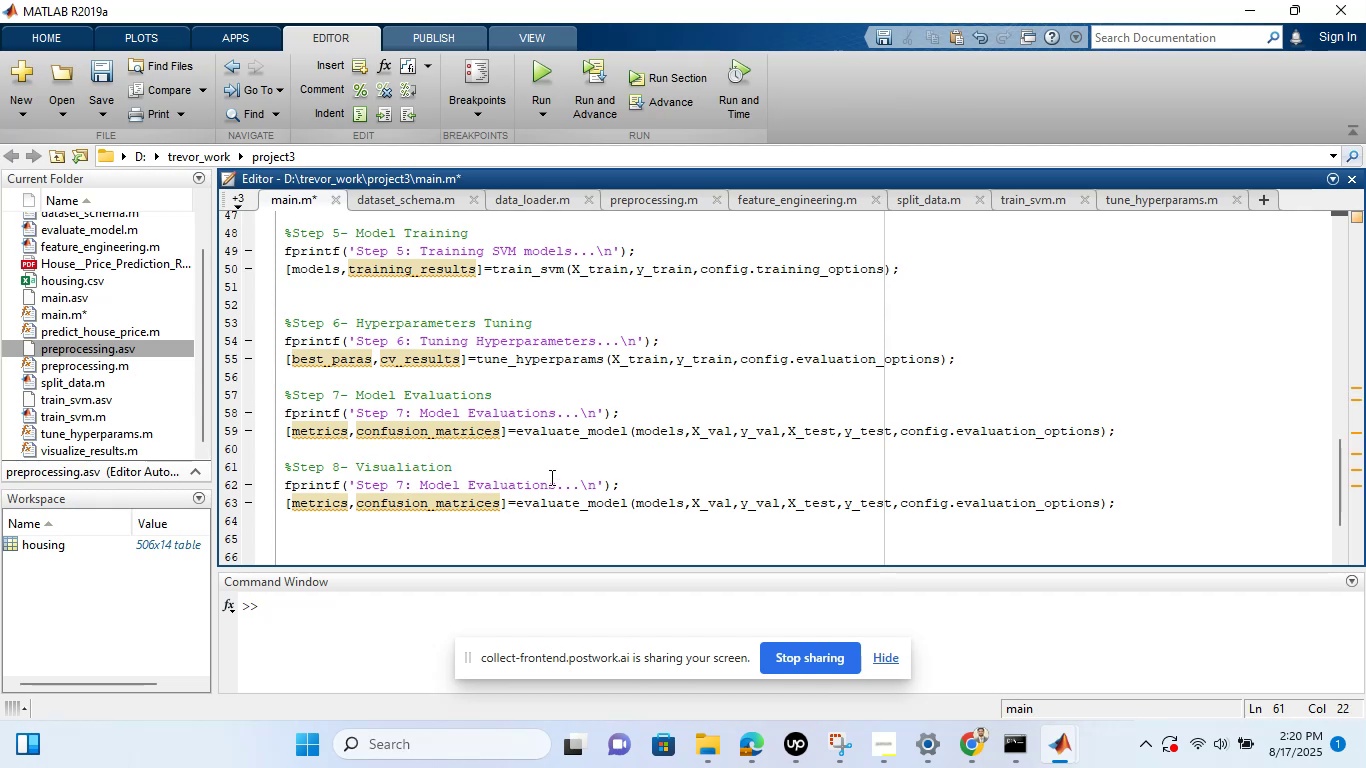 
left_click([553, 487])
 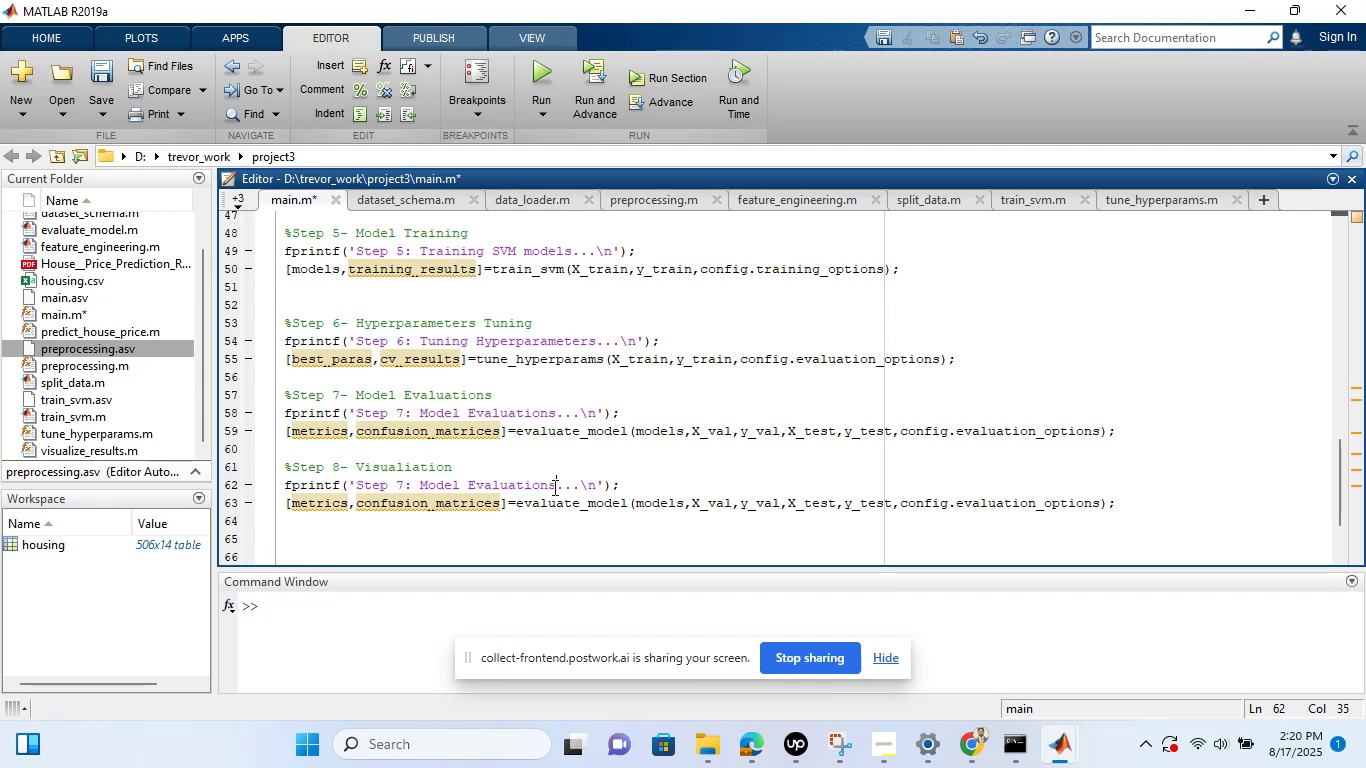 
hold_key(key=Backspace, duration=0.89)
 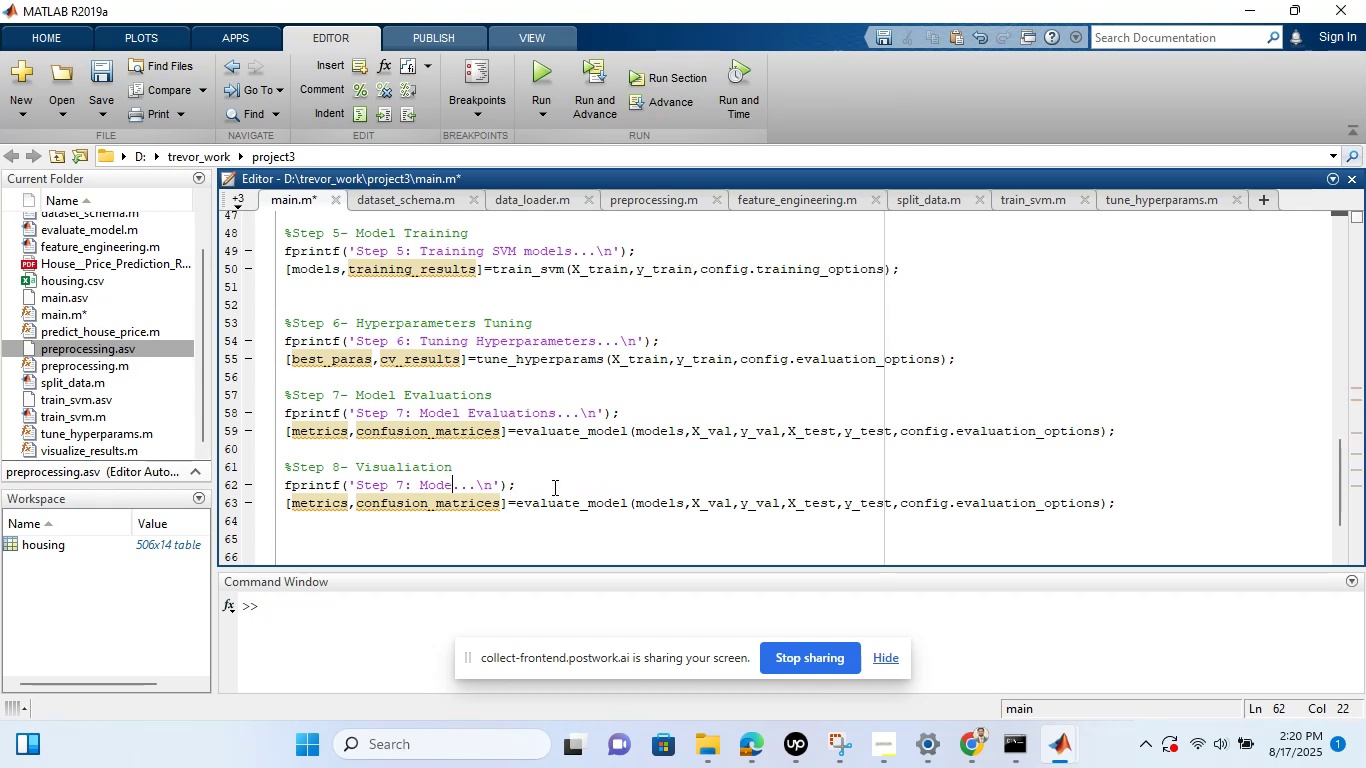 
key(Backspace)
key(Backspace)
key(Backspace)
key(Backspace)
type(Creating Visula)
key(Backspace)
key(Backspace)
type(alizations)
 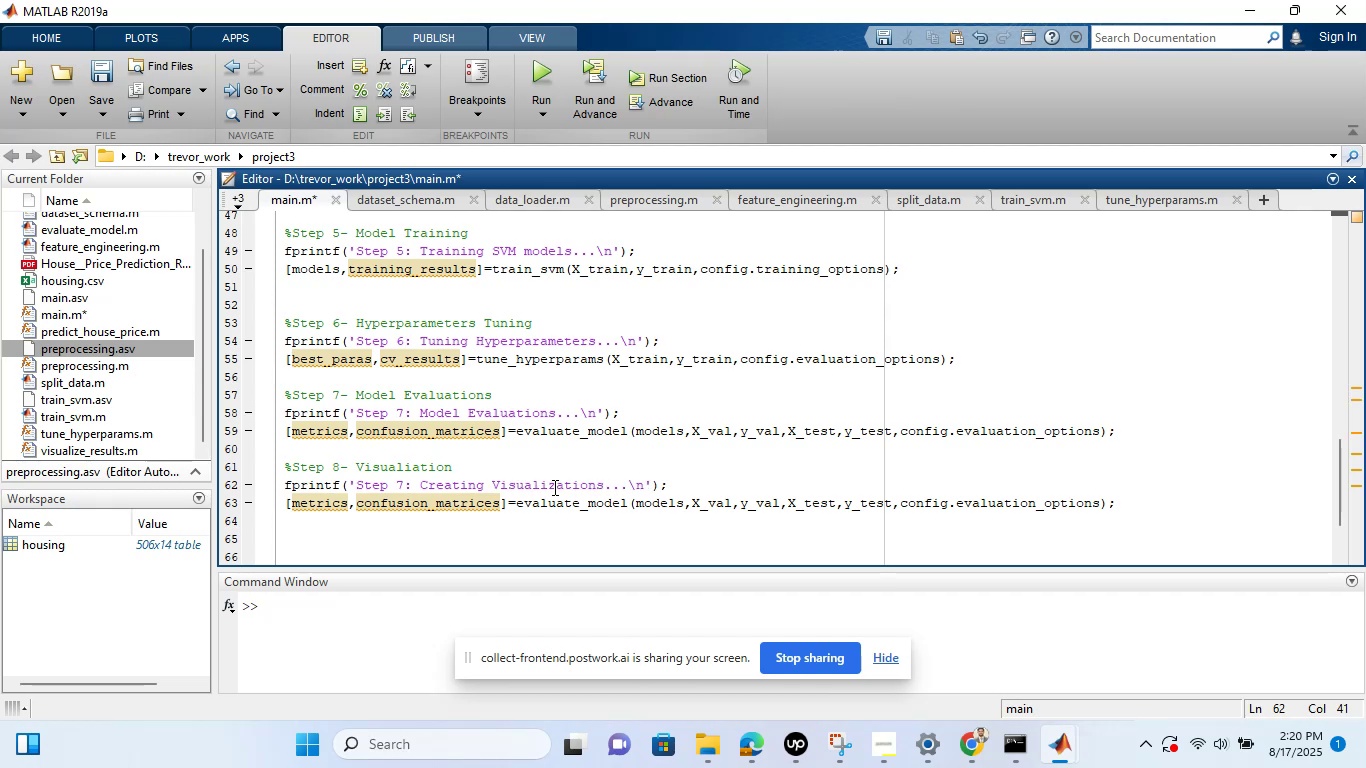 
wait(7.21)
 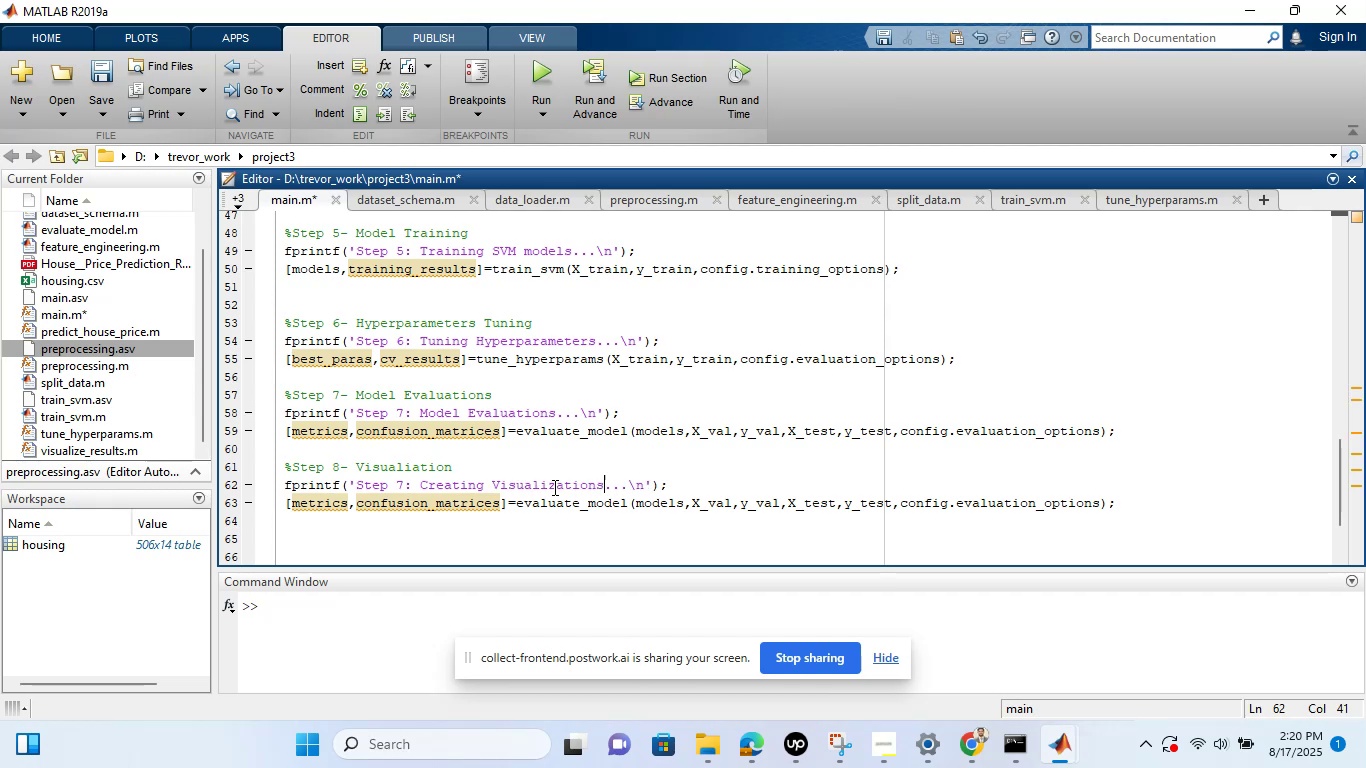 
left_click_drag(start_coordinate=[516, 501], to_coordinate=[288, 502])
 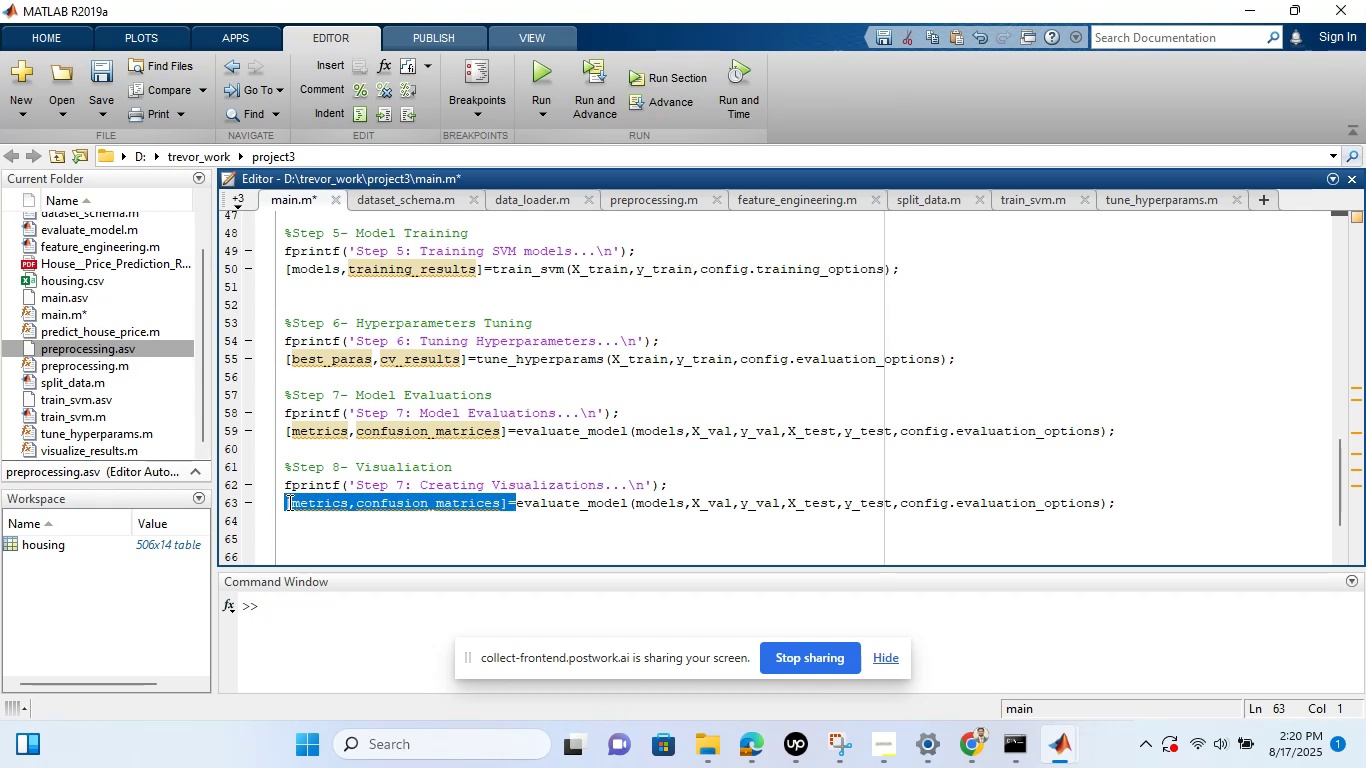 
key(Backspace)
 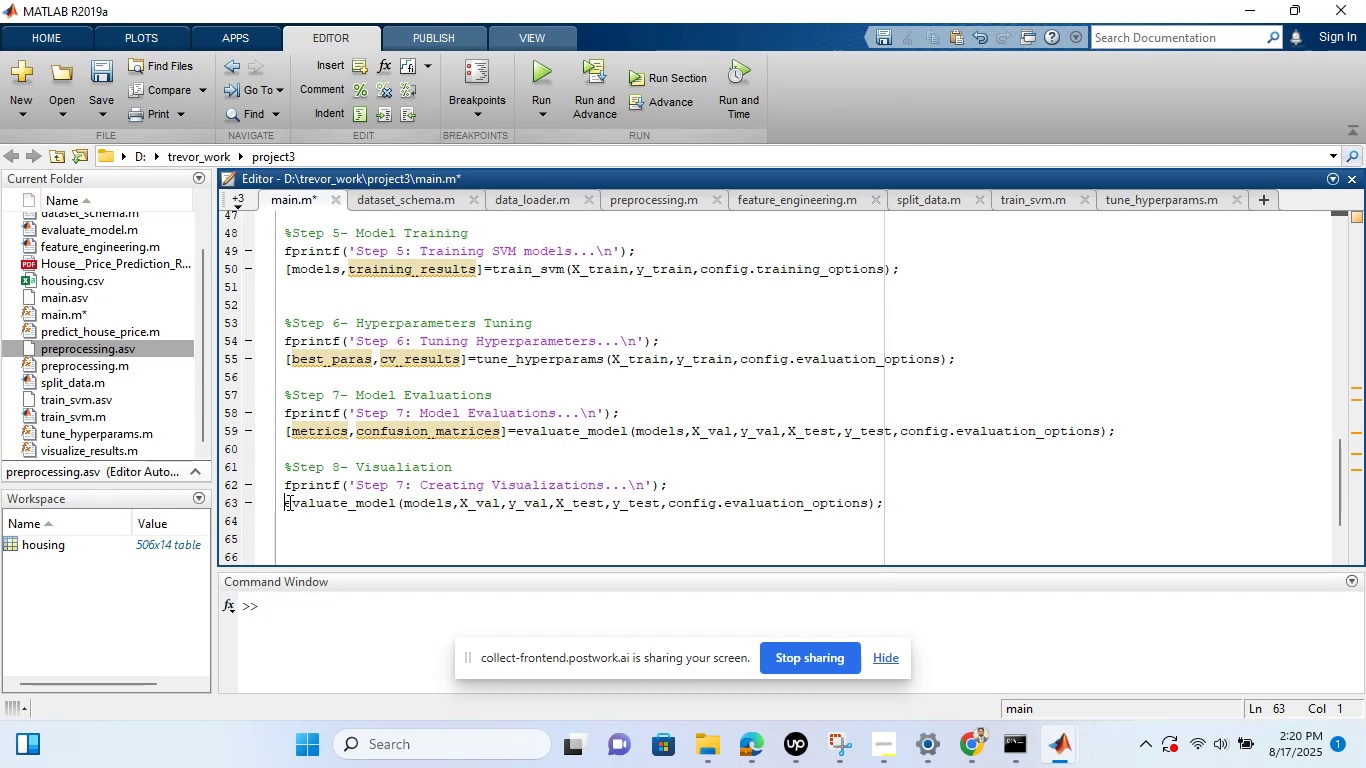 
wait(9.76)
 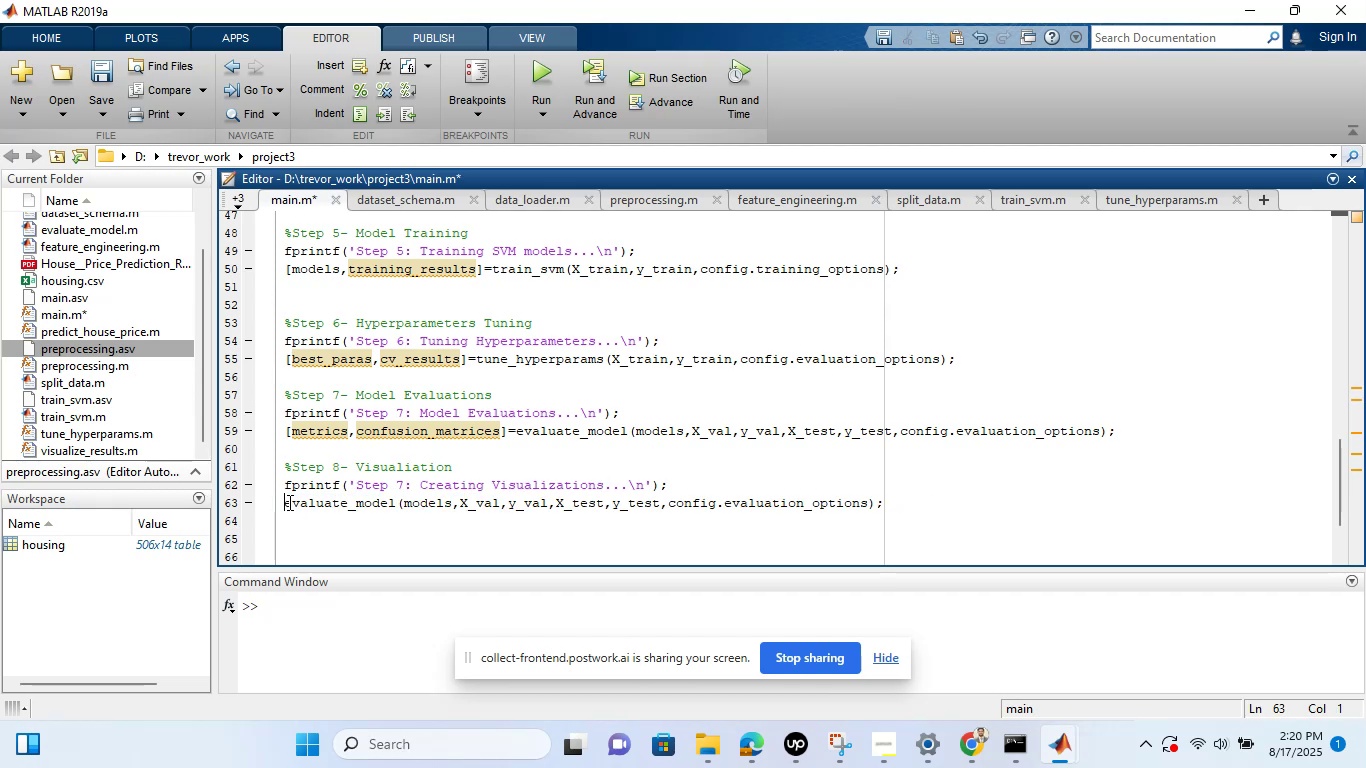 
left_click([394, 499])
 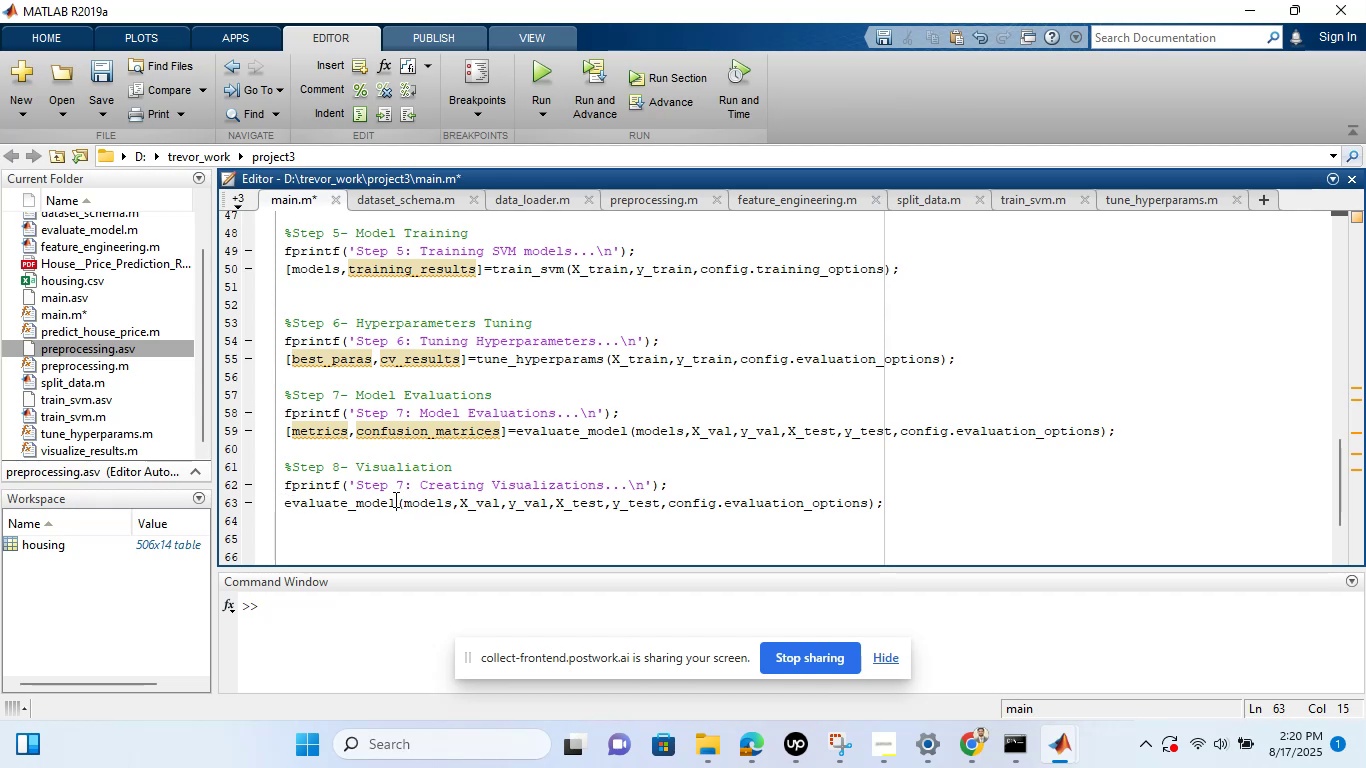 
hold_key(key=Backspace, duration=0.72)
 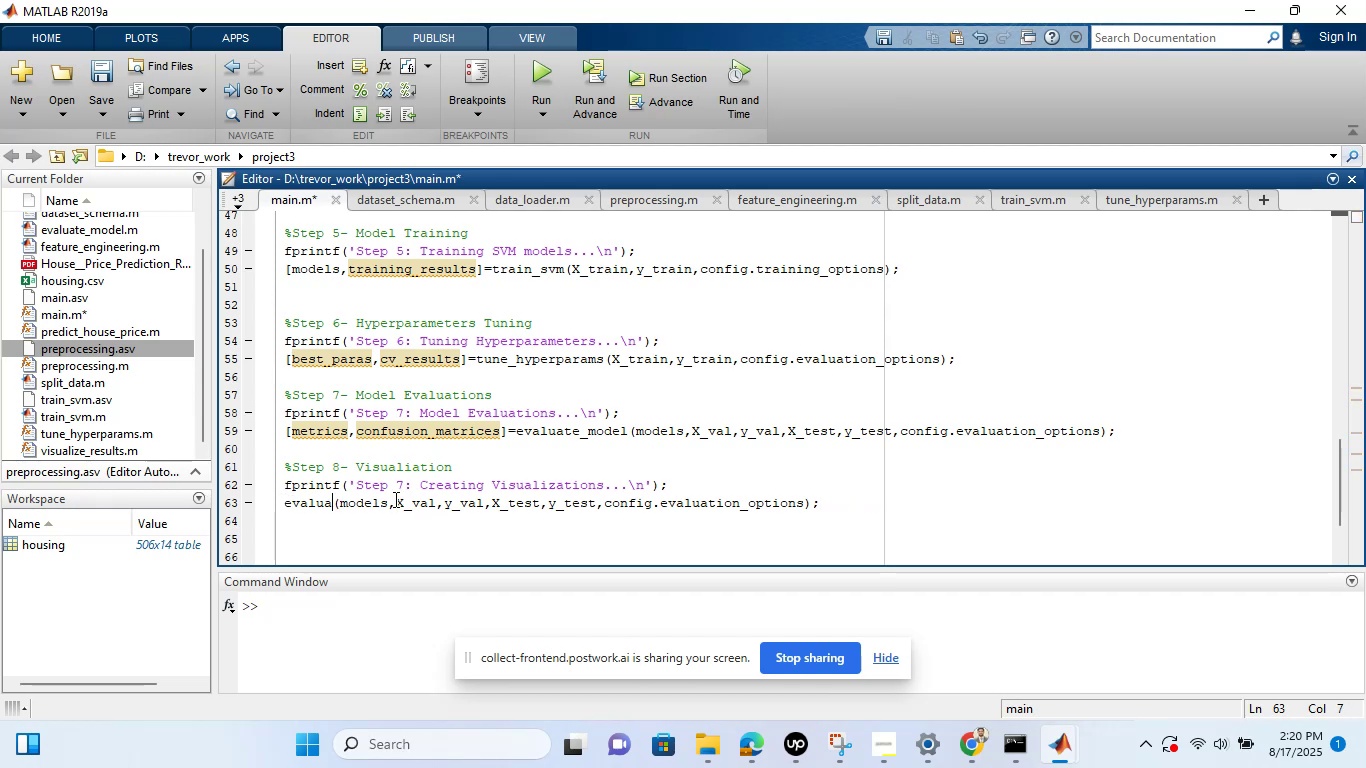 
key(Backspace)
key(Backspace)
key(Backspace)
key(Backspace)
key(Backspace)
key(Backspace)
type(V)
key(Backspace)
type(visualize_results)
 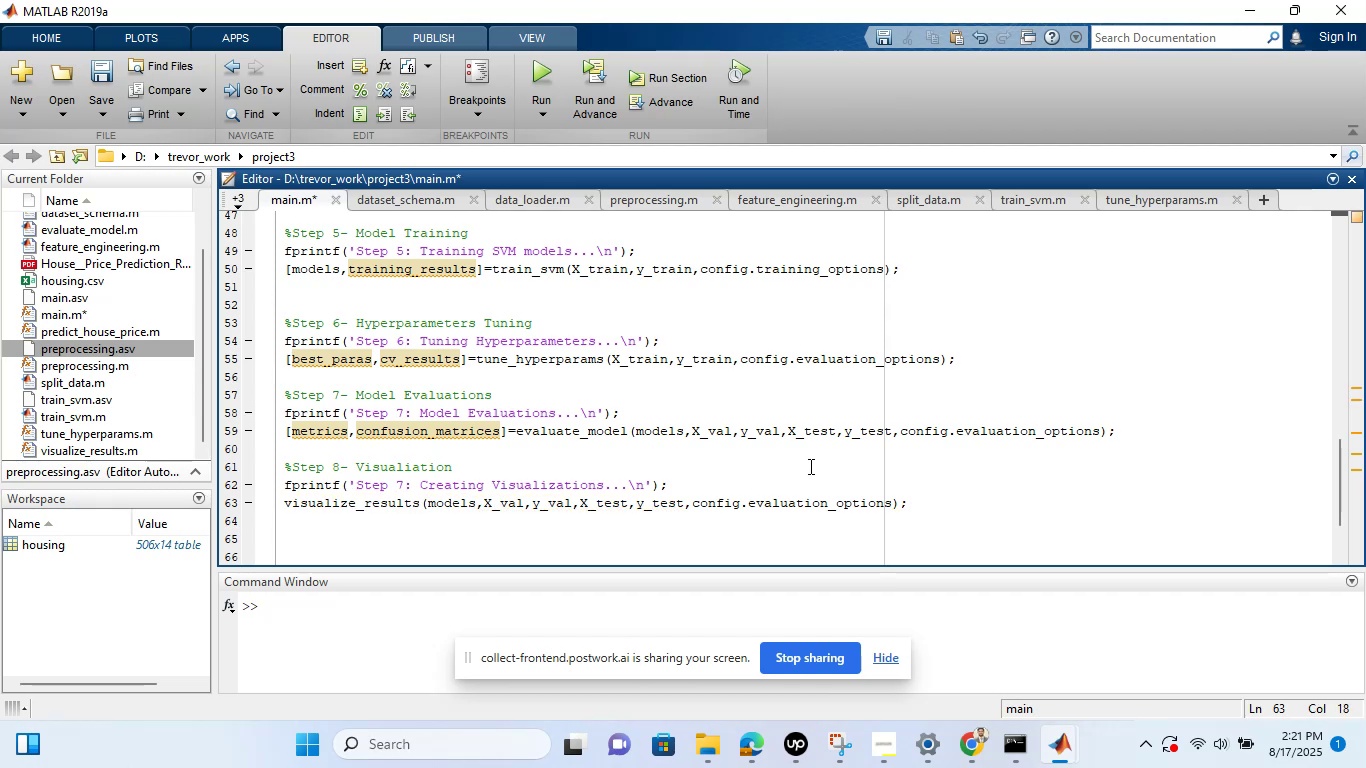 
left_click([891, 501])
 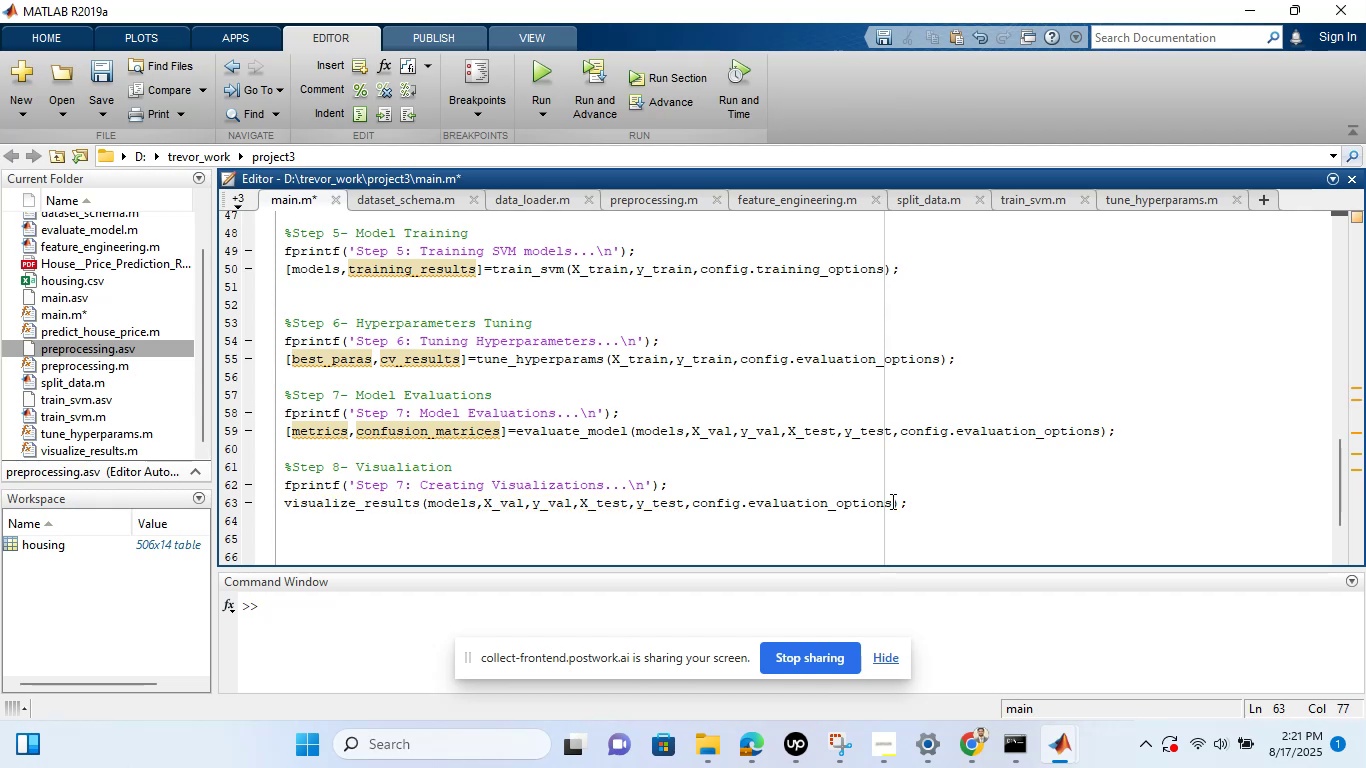 
hold_key(key=Backspace, duration=1.51)
 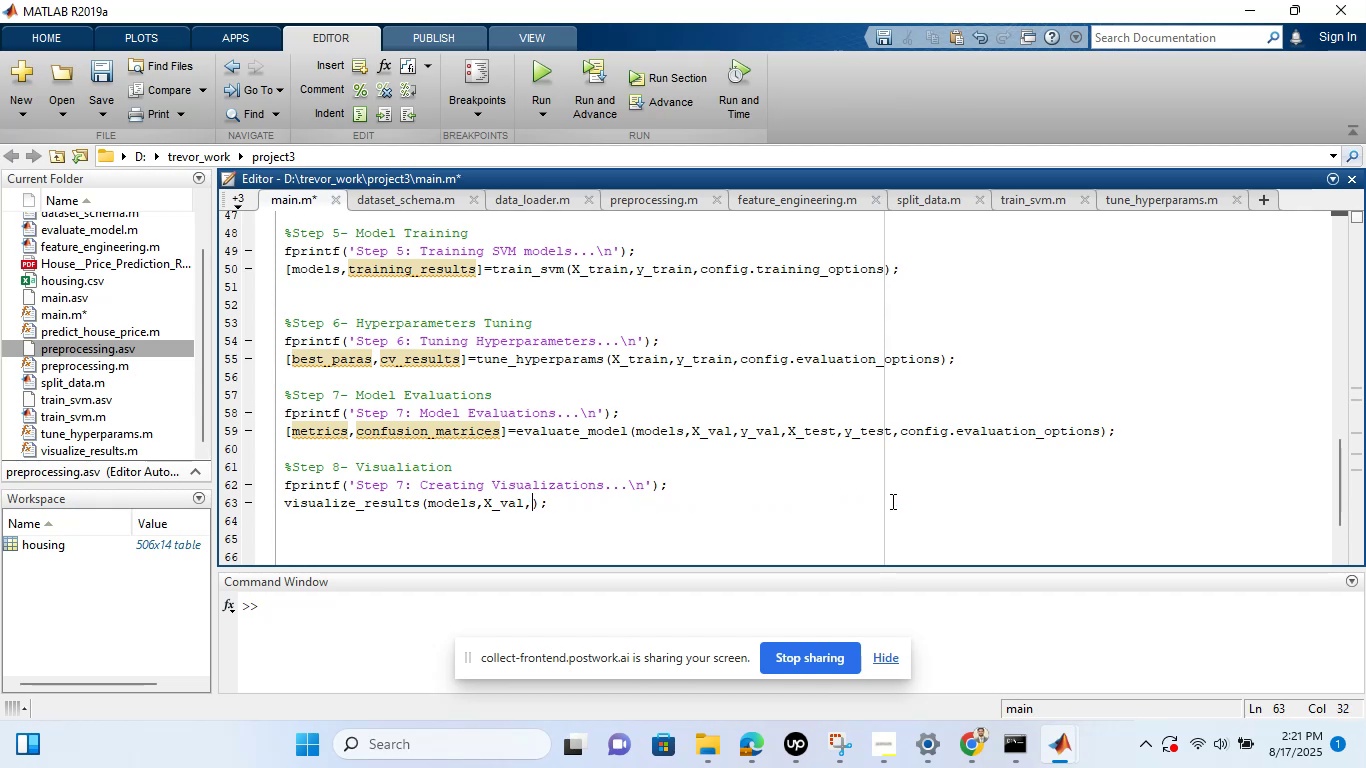 
hold_key(key=Backspace, duration=0.72)
 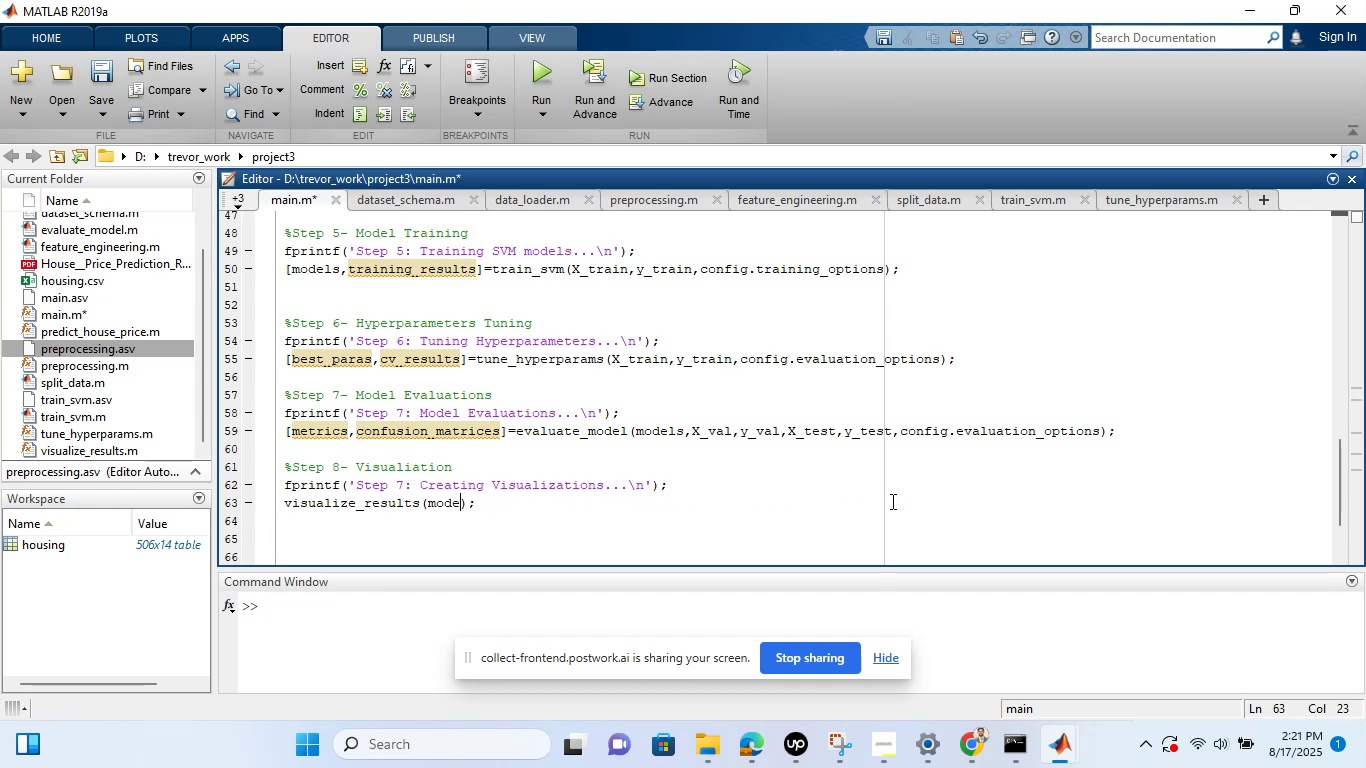 
key(Backspace)
key(Backspace)
key(Backspace)
key(Backspace)
type(X_clean,y_clean, )
key(Backspace)
type(models,metrics,feature_names_new,confg)
key(Backspace)
type(ig_vo)
key(Backspace)
type(isualizai)
key(Backspace)
type(tion)
 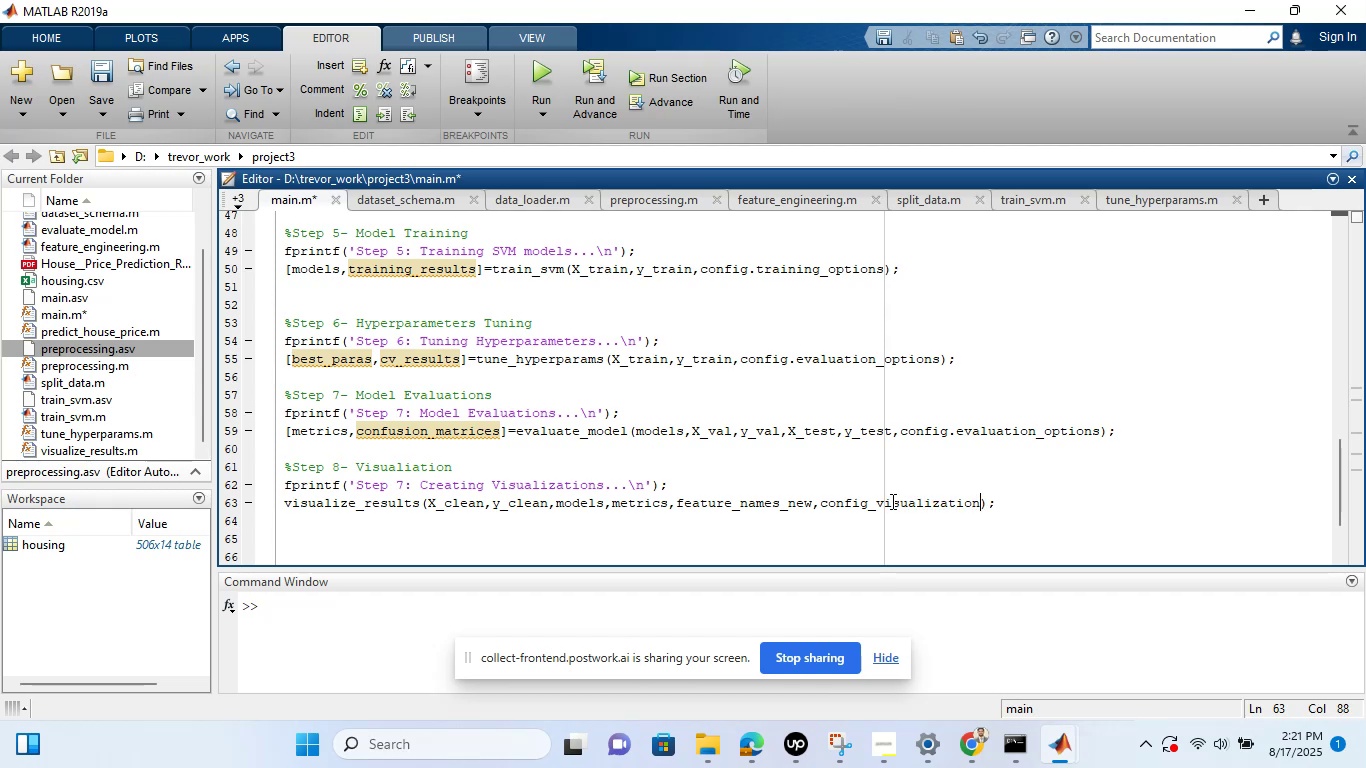 
wait(5.85)
 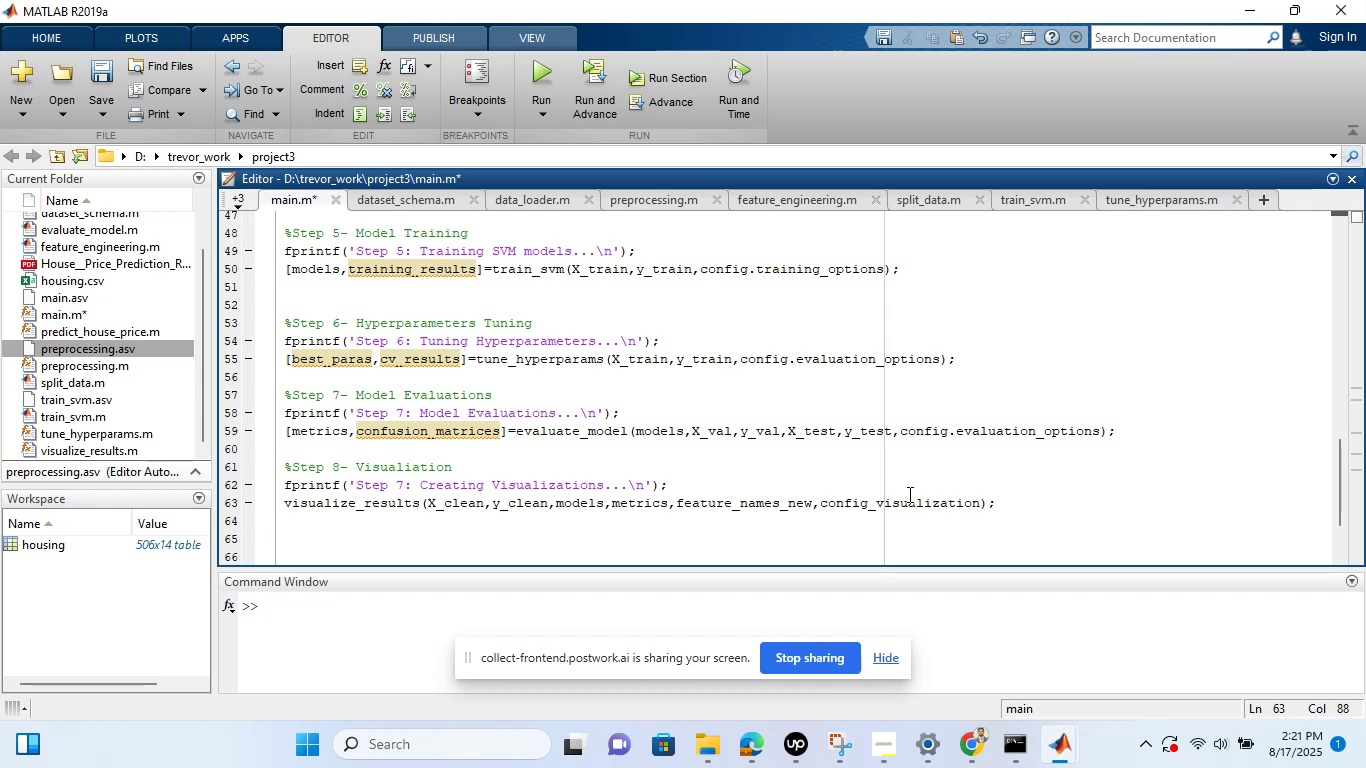 
type(_options)
 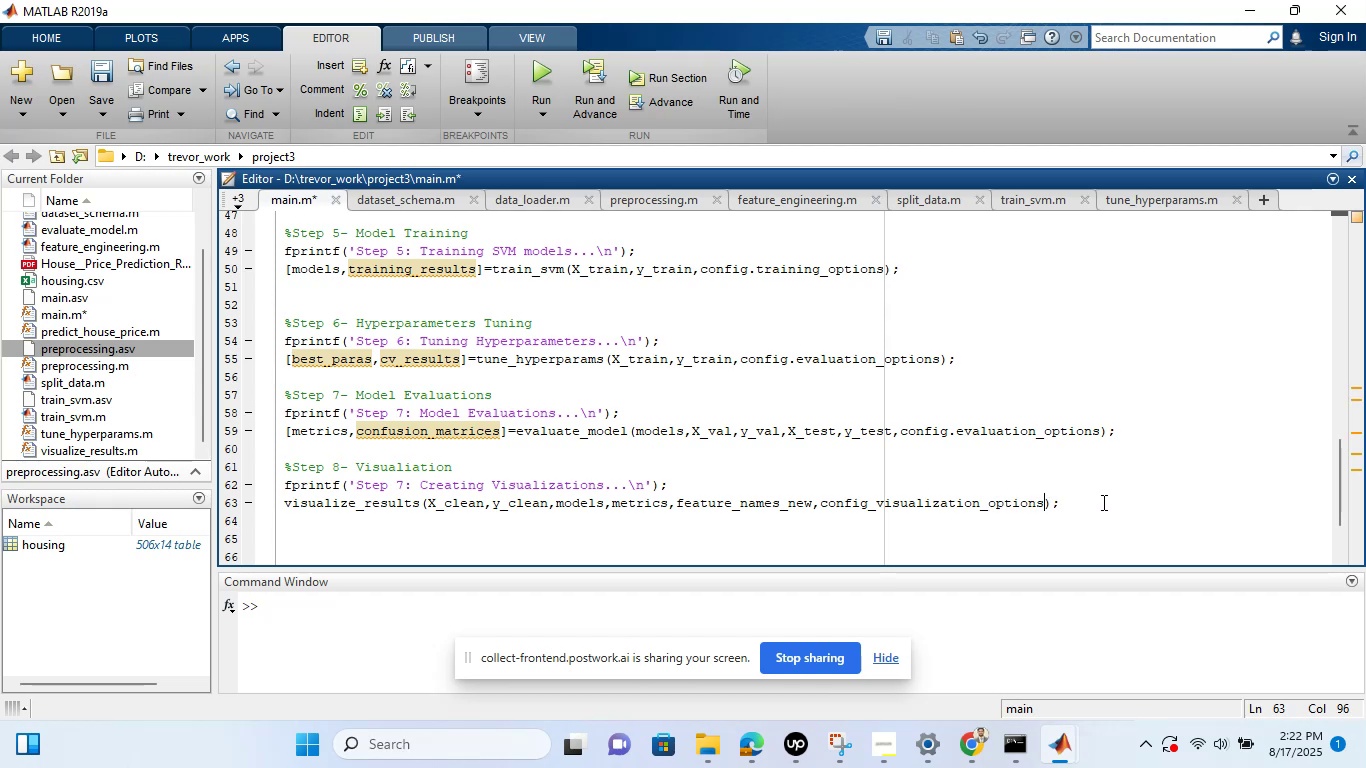 
left_click([1102, 504])
 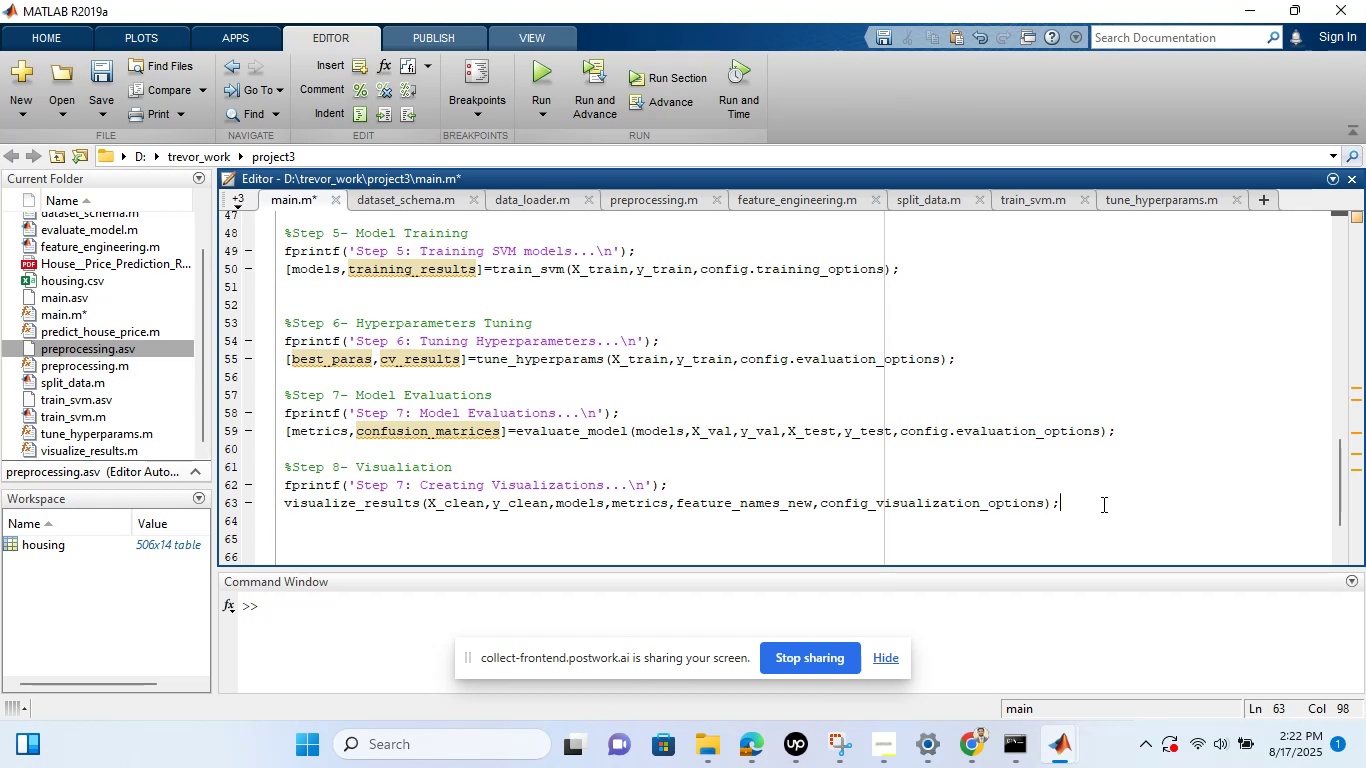 
key(Enter)
 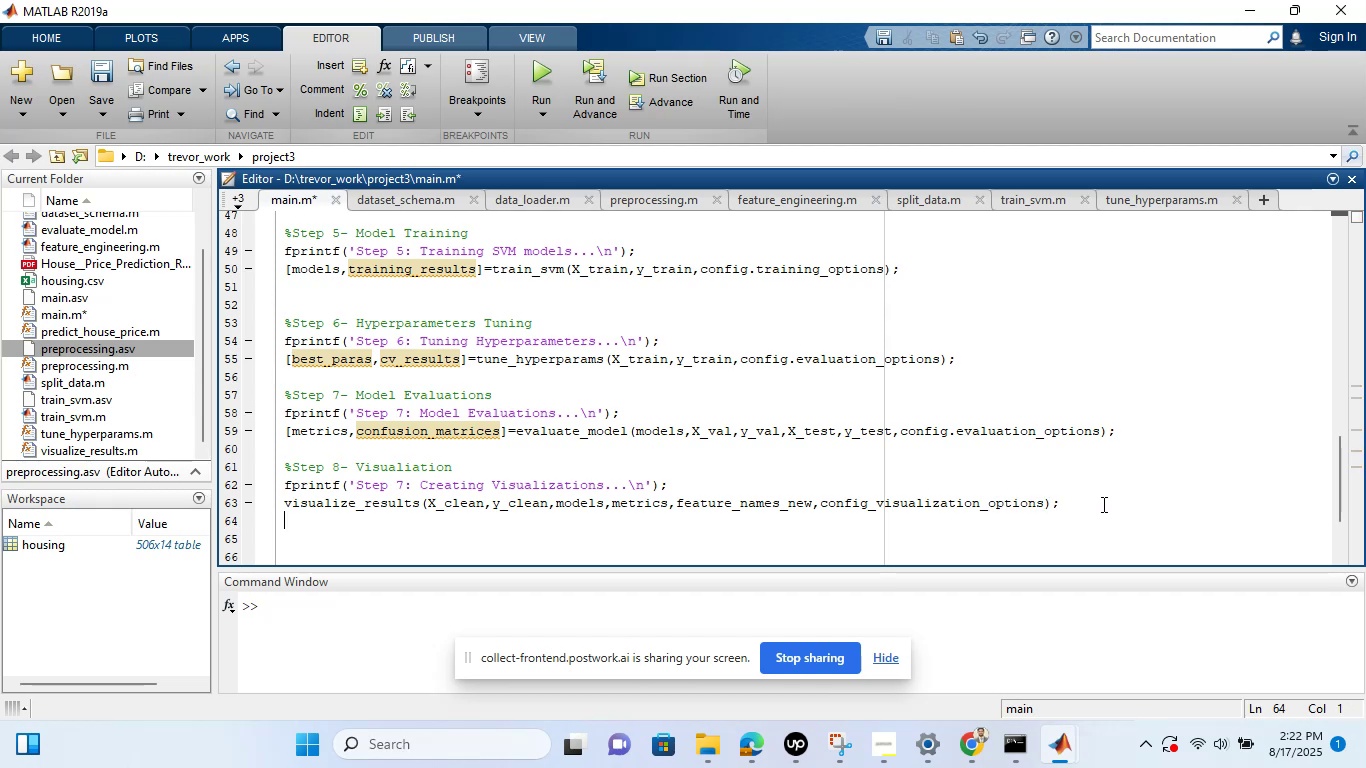 
key(Enter)
 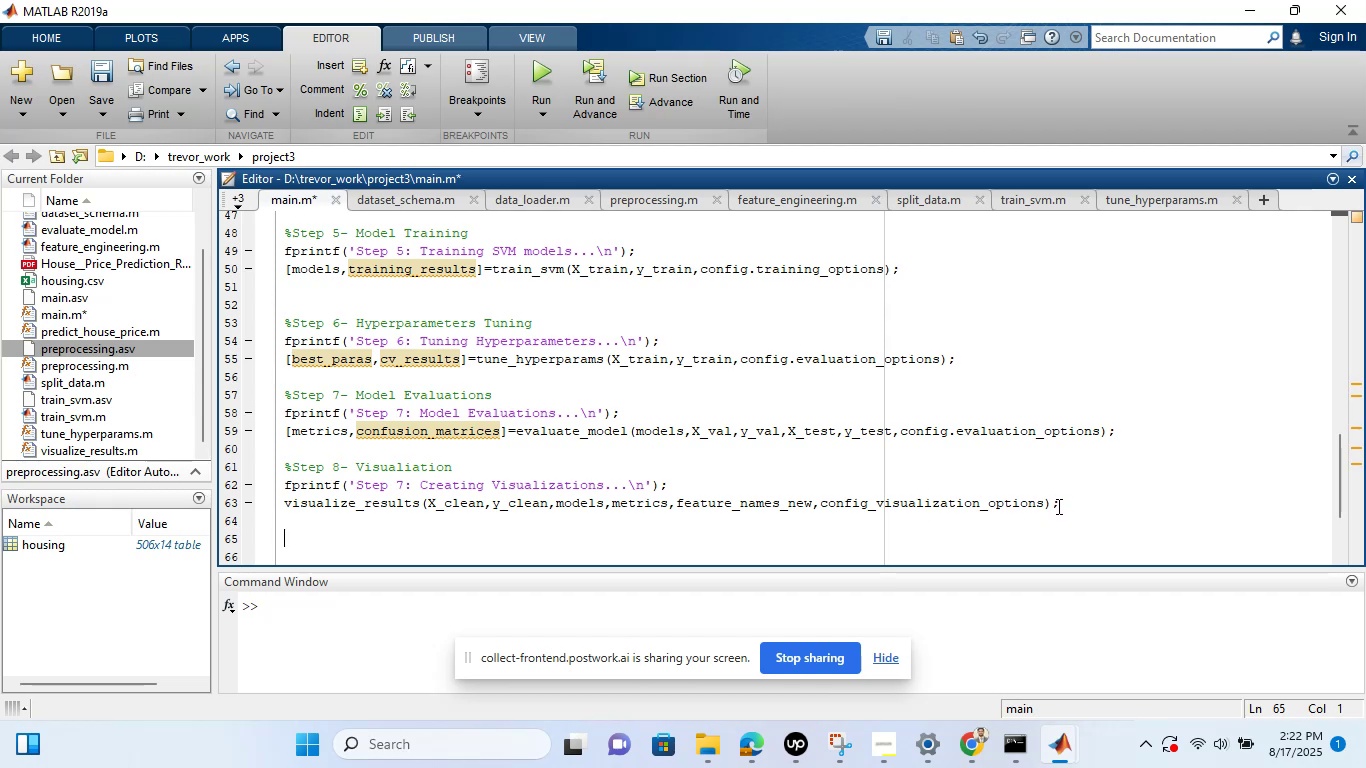 
wait(15.17)
 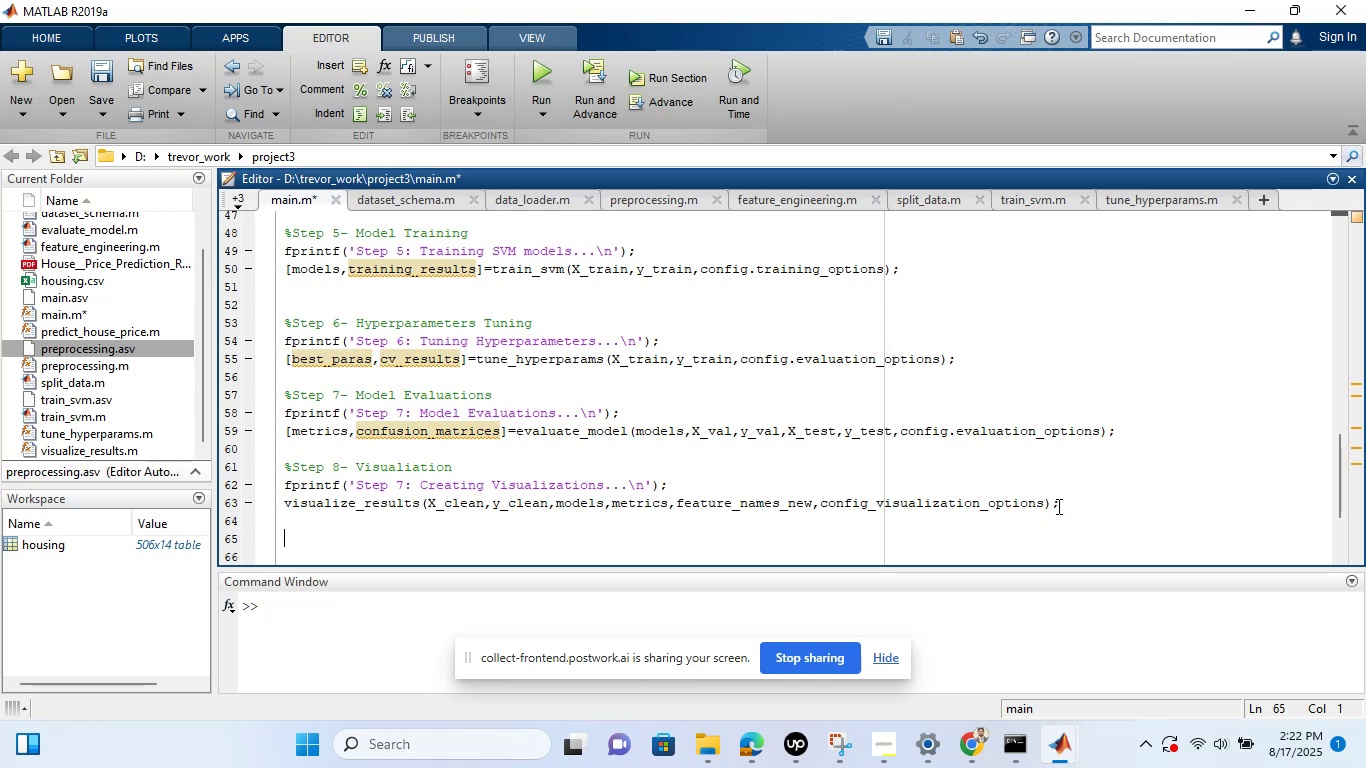 
left_click_drag(start_coordinate=[681, 485], to_coordinate=[280, 462])
 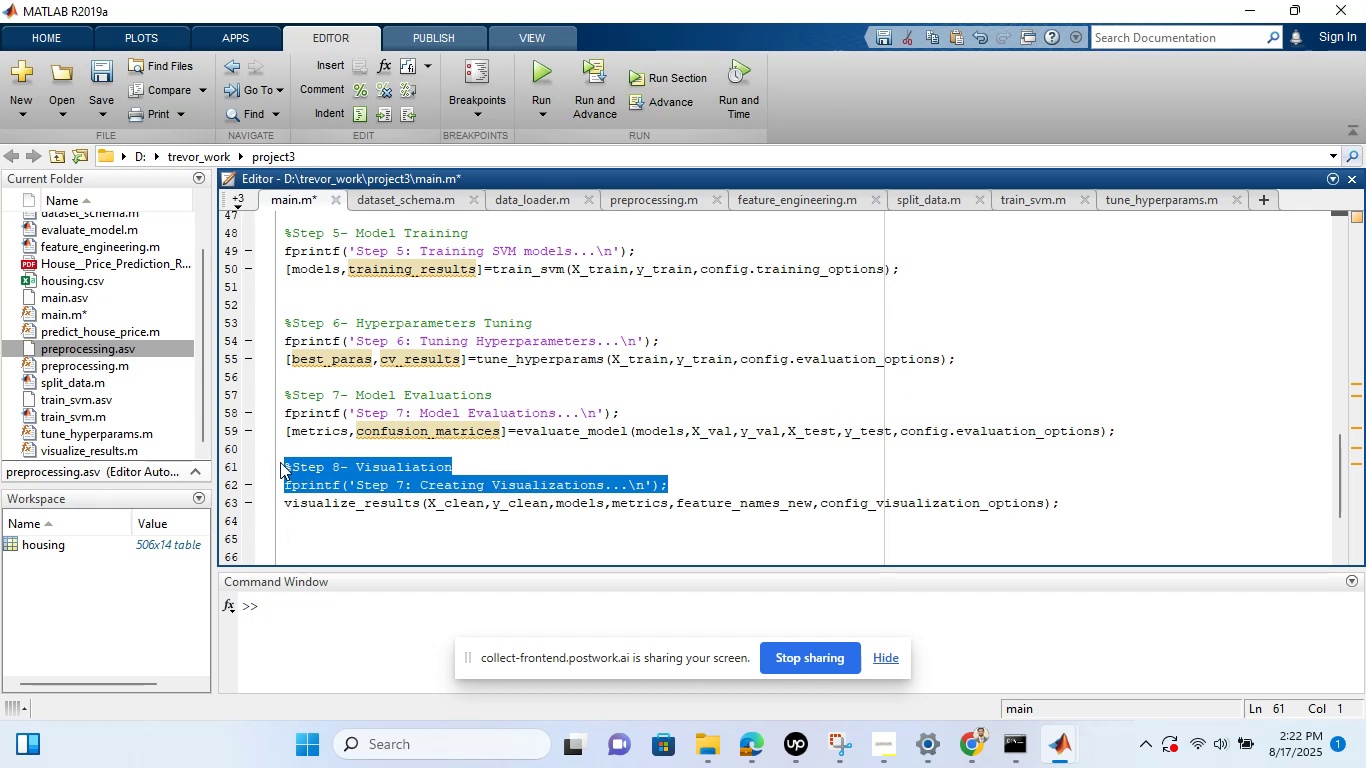 
key(Control+C)
 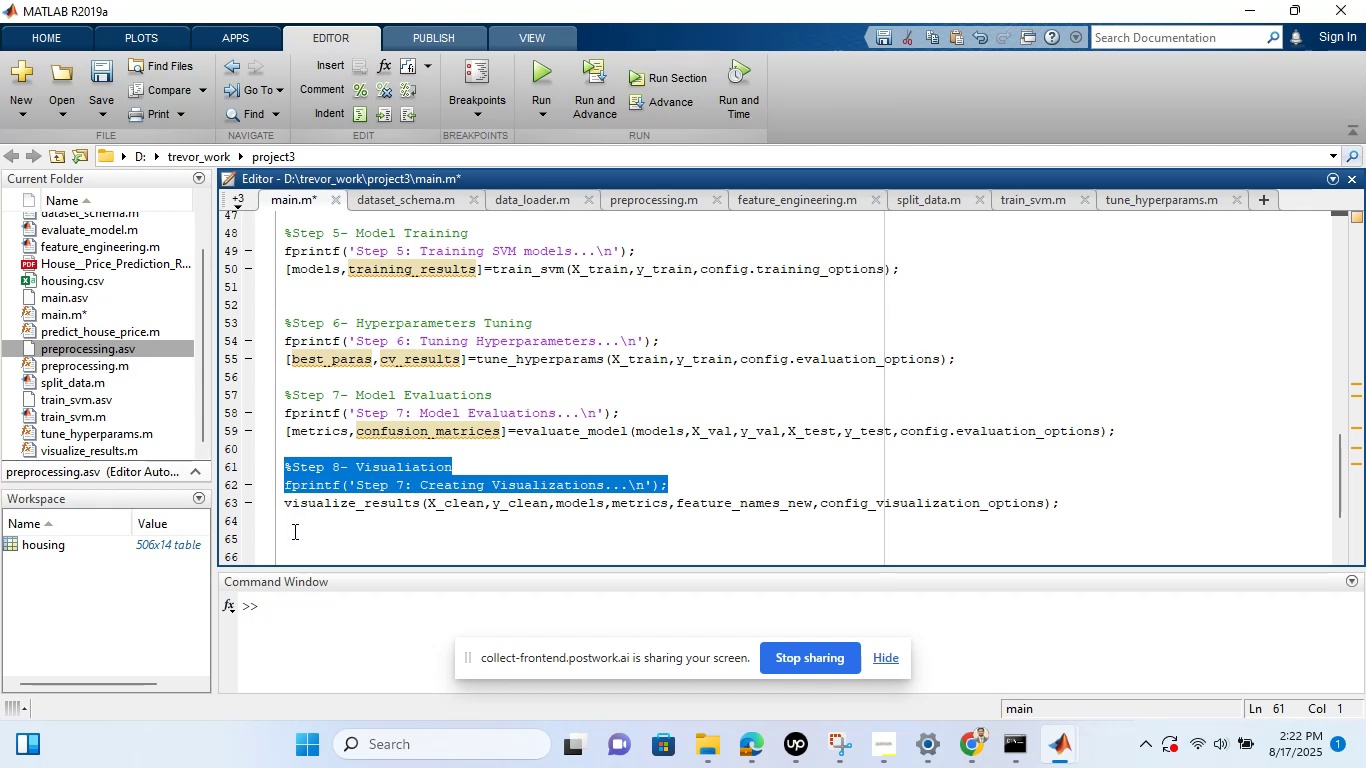 
left_click([292, 531])
 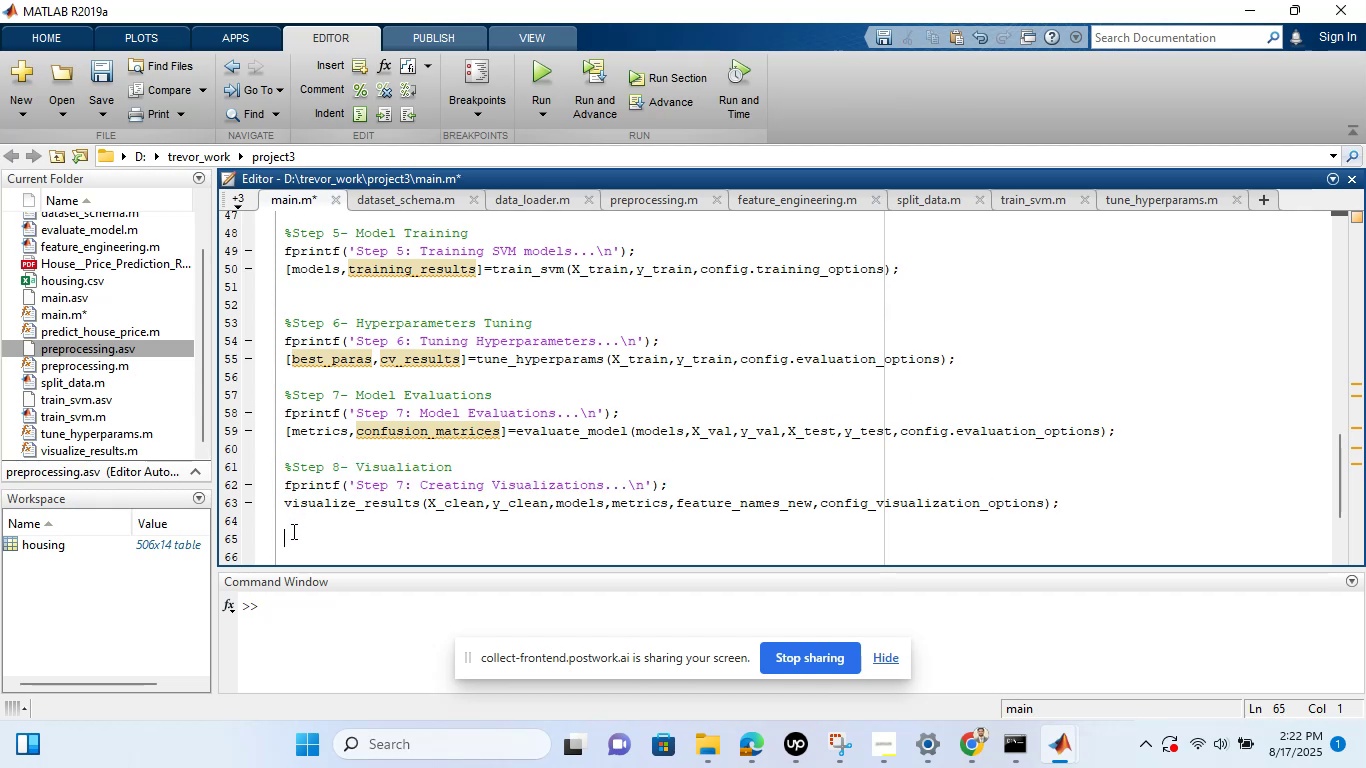 
key(Control+ControlLeft)
 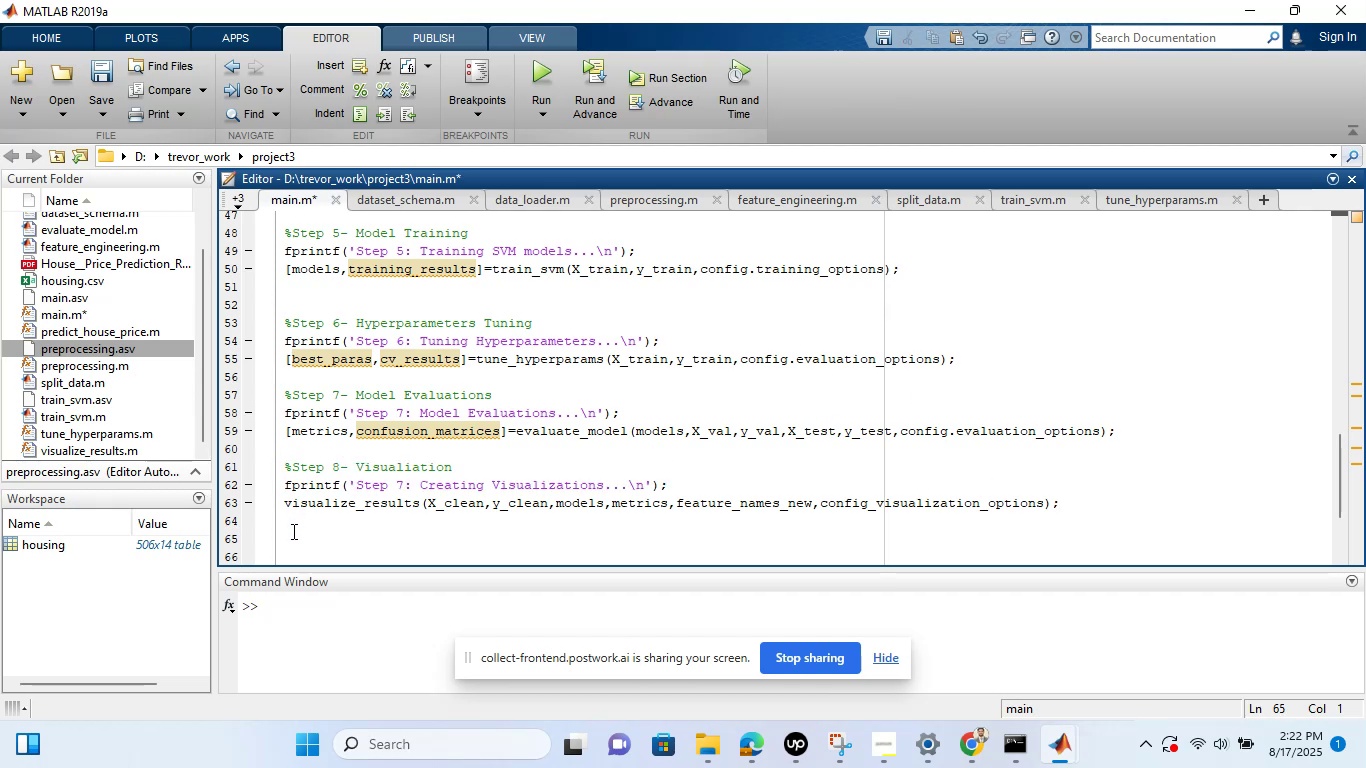 
key(Control+V)
 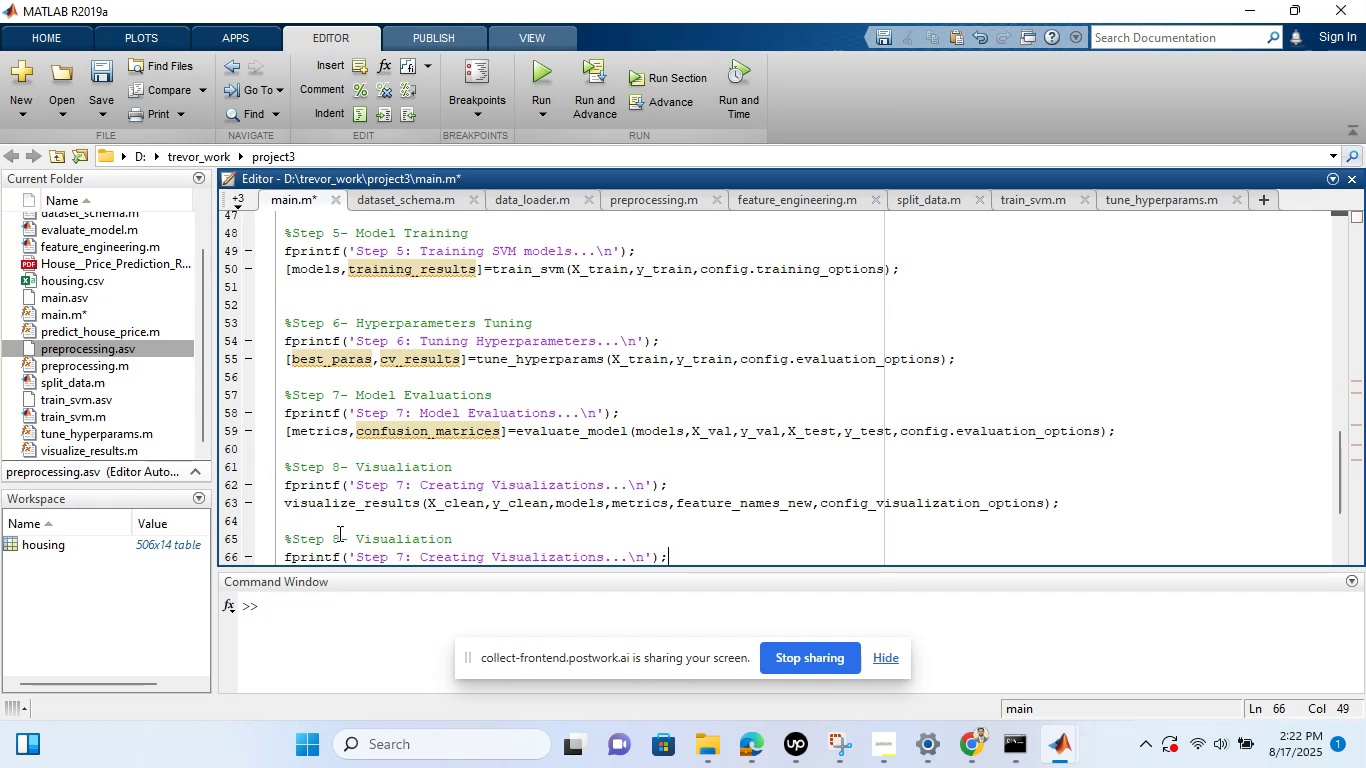 
left_click([338, 533])
 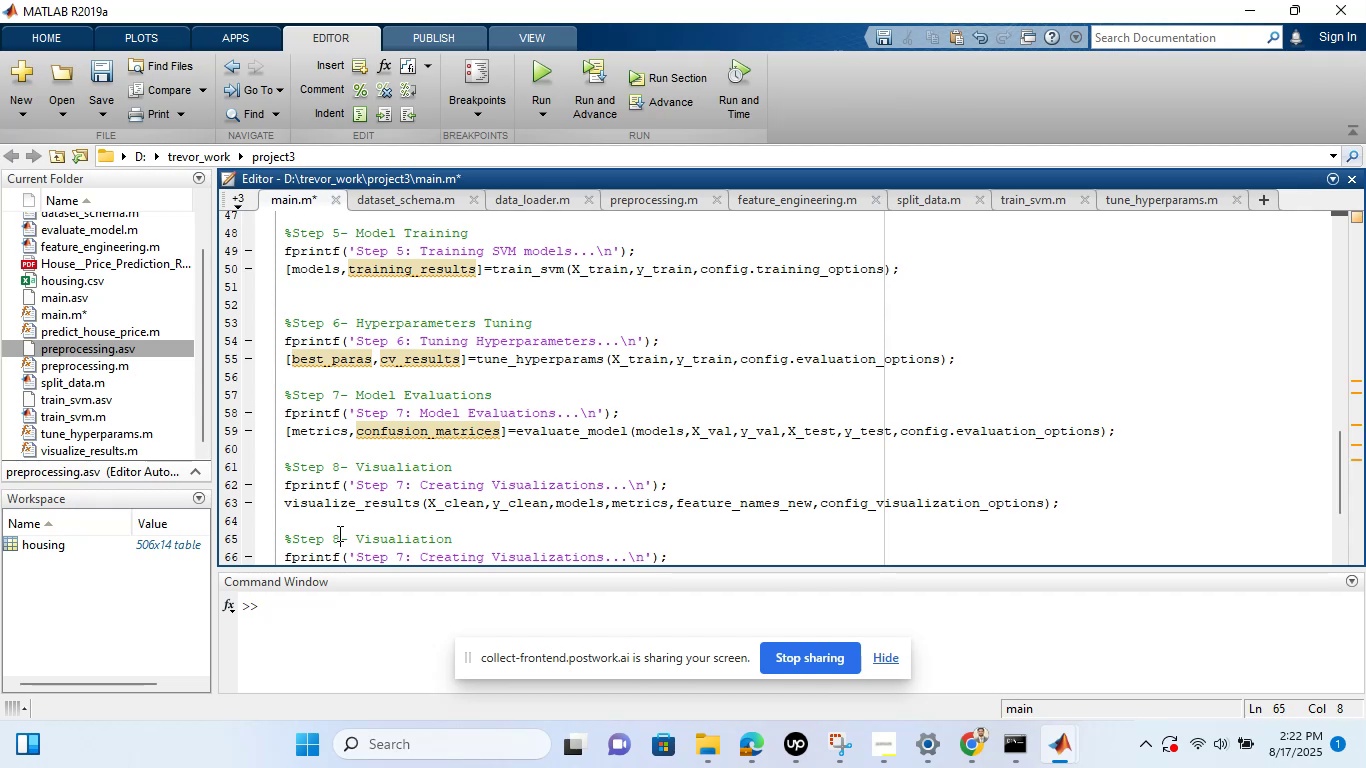 
key(Backspace)
 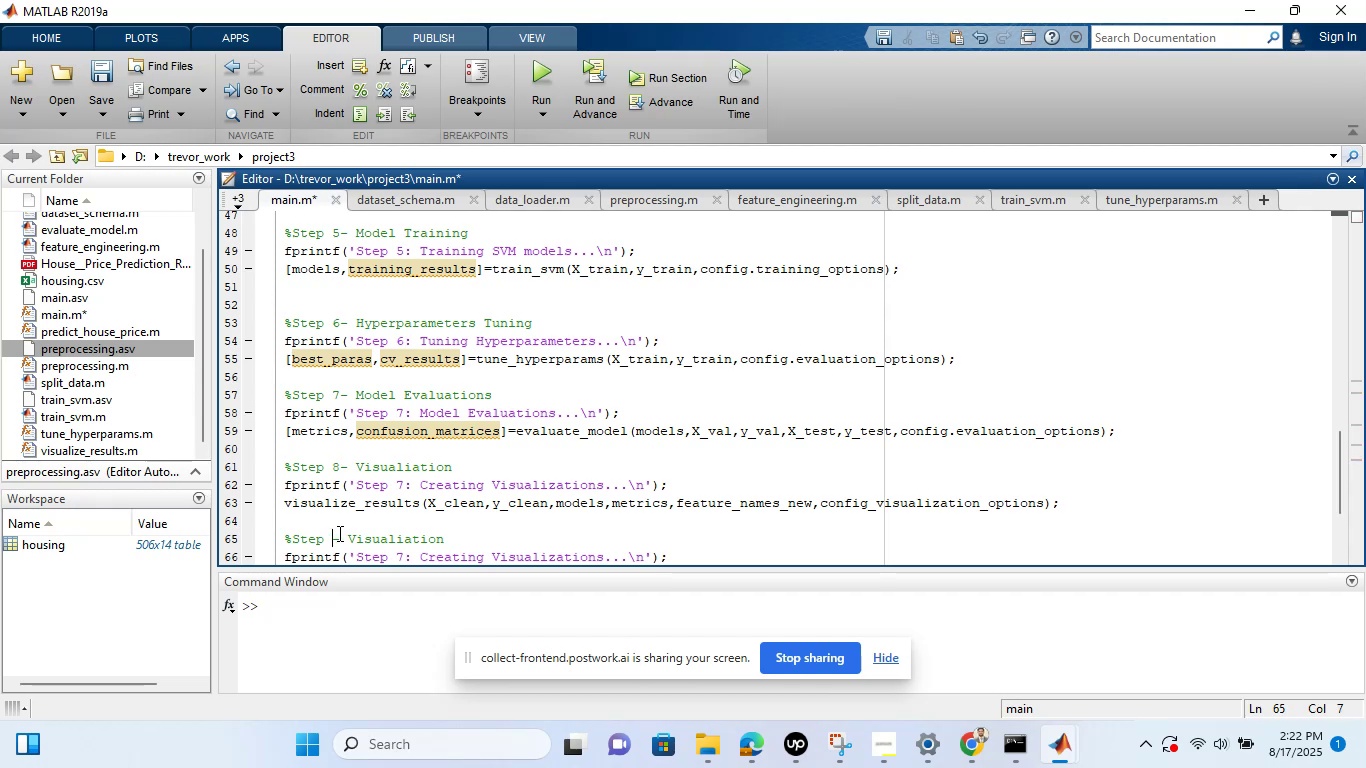 
key(9)
 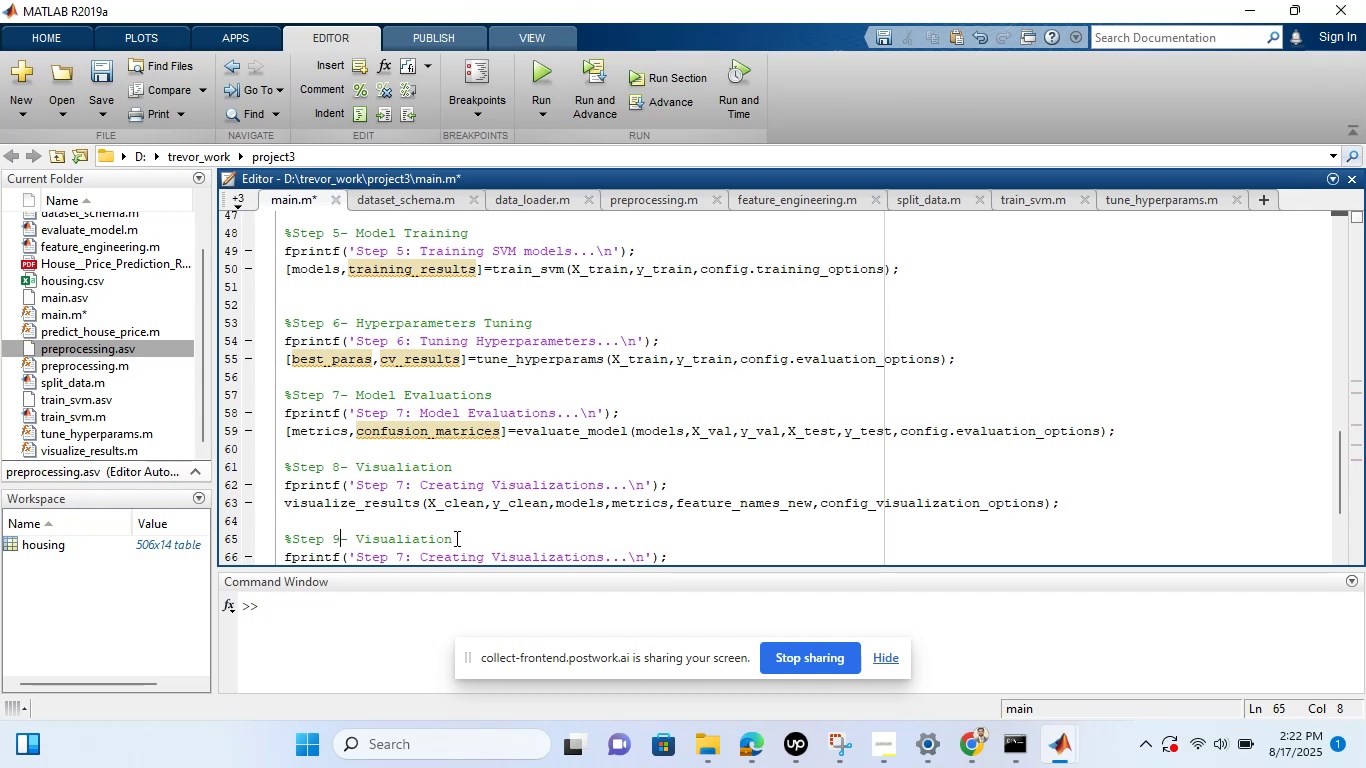 
left_click([455, 538])
 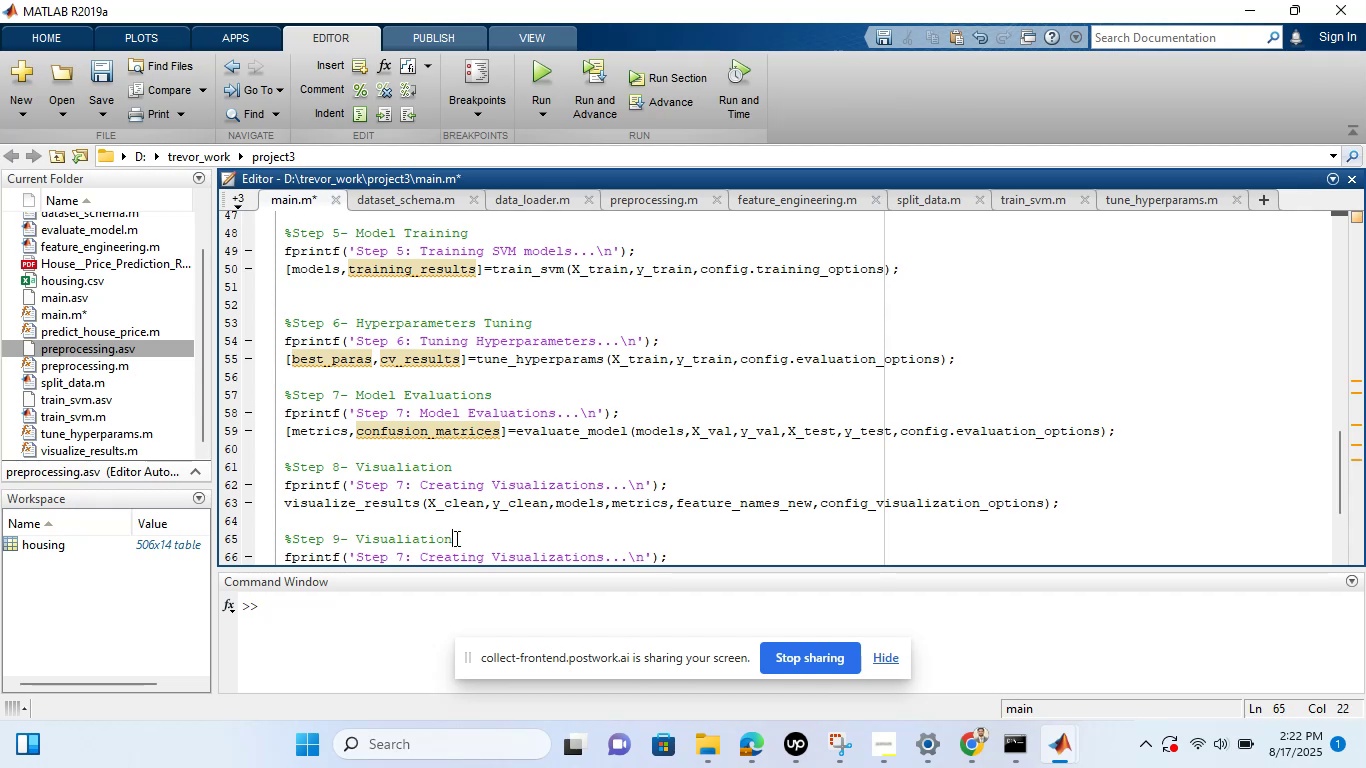 
key(Backspace)
 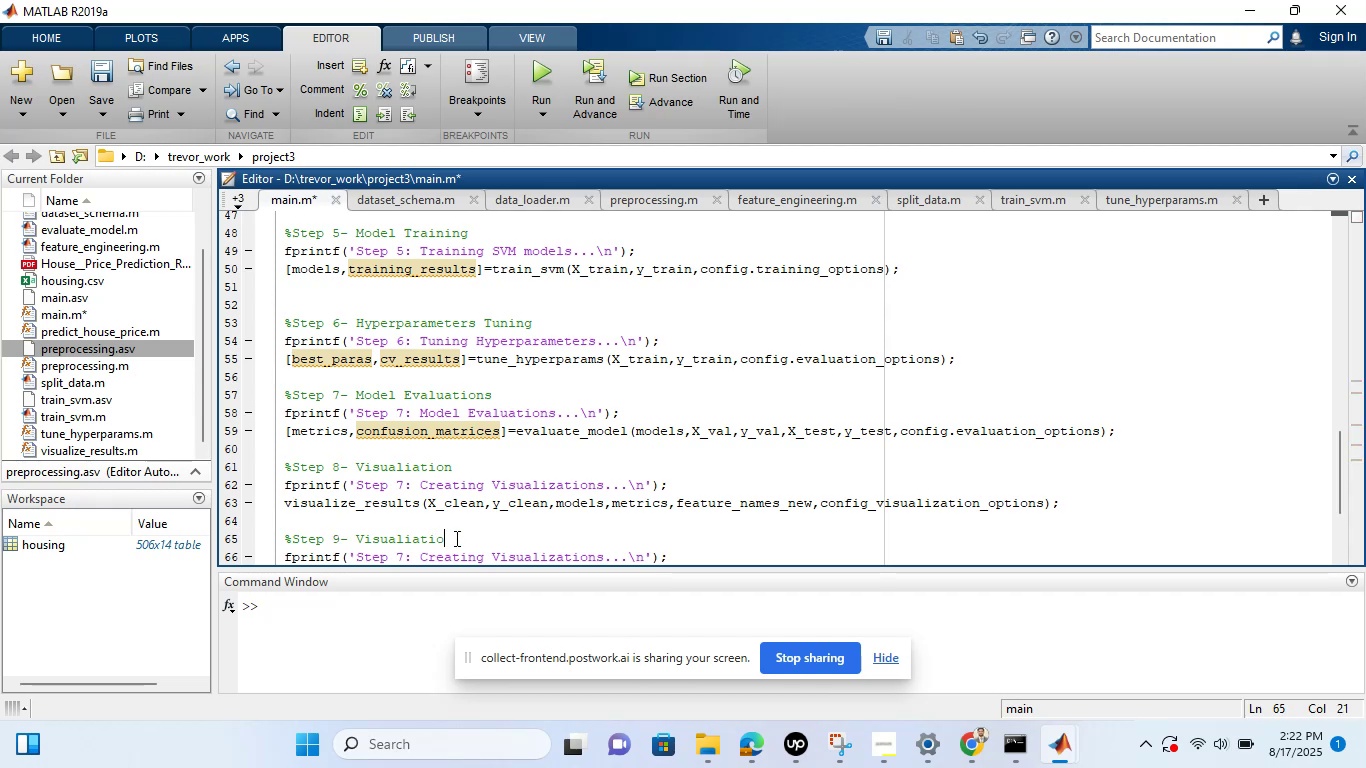 
key(Backspace)
 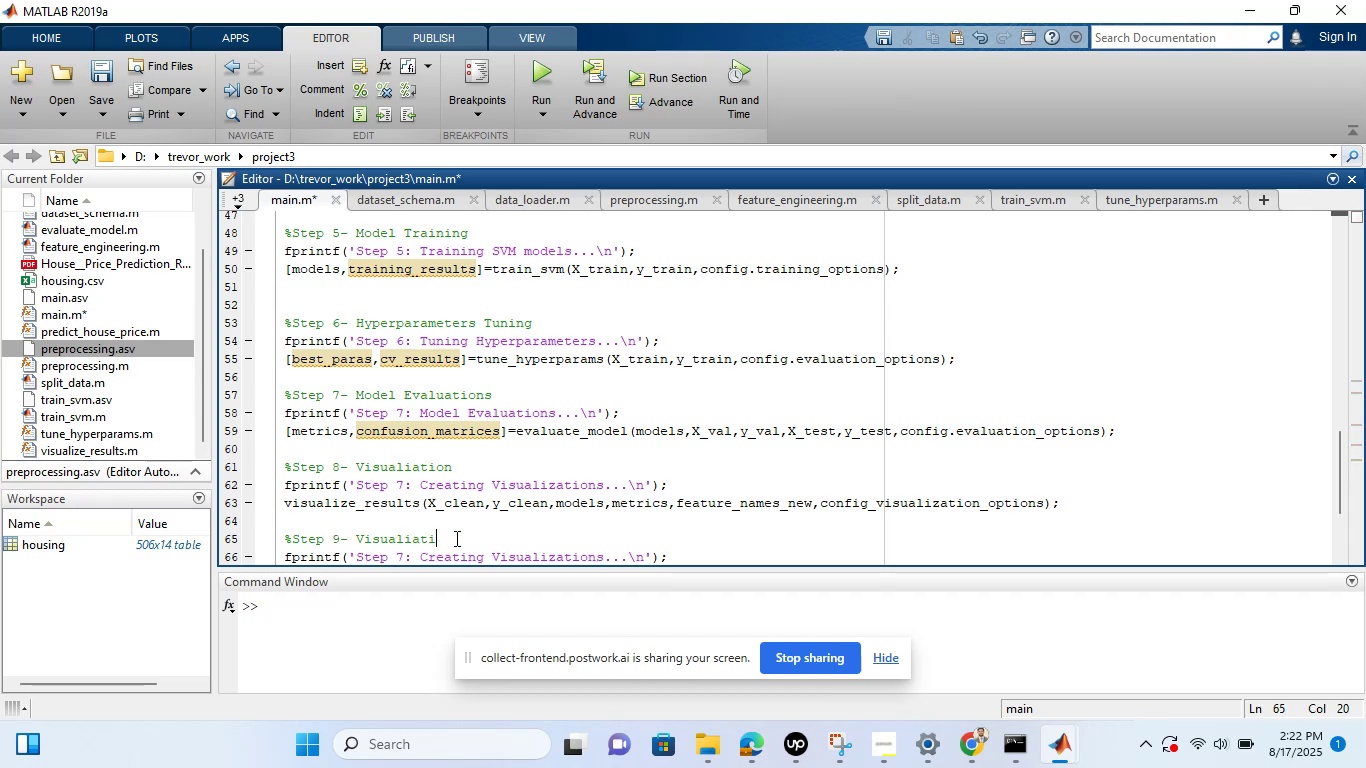 
key(Backspace)
 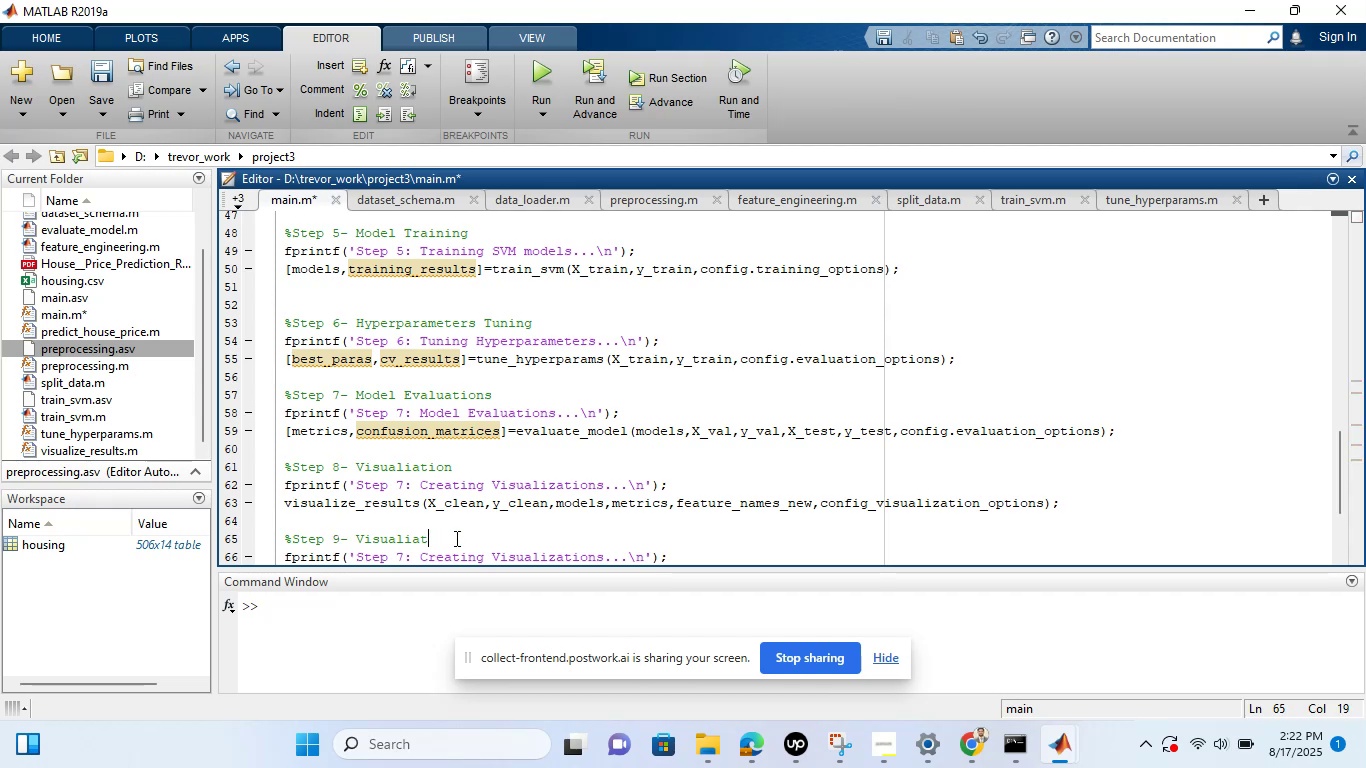 
key(Backspace)
 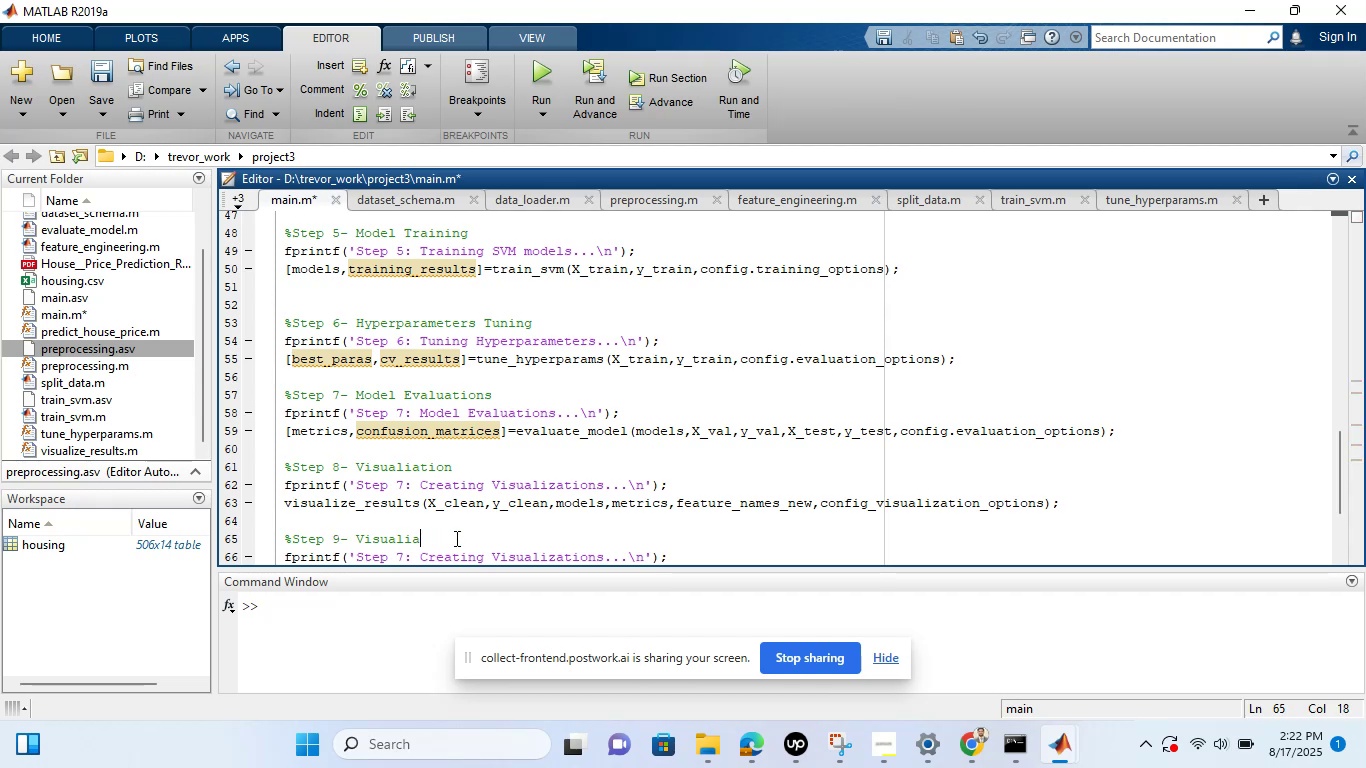 
key(Backspace)
 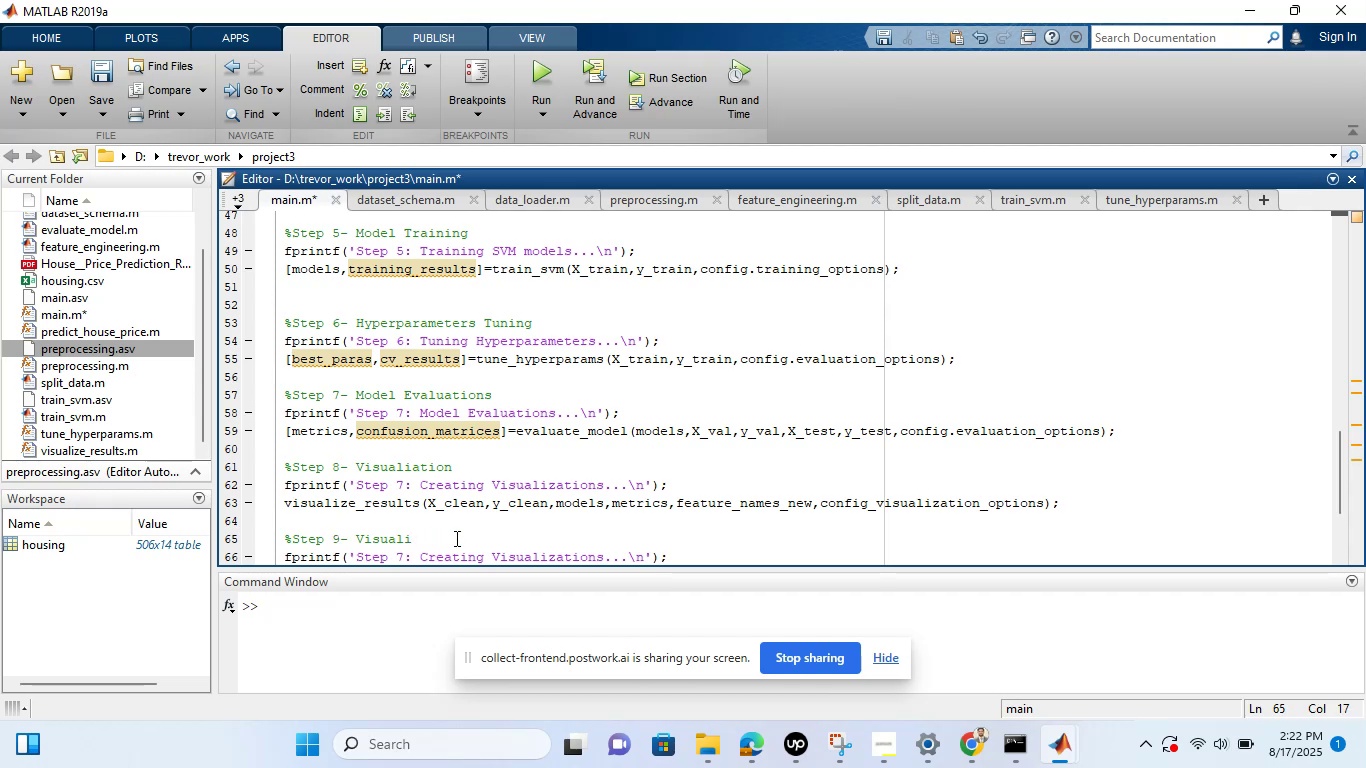 
key(Backspace)
 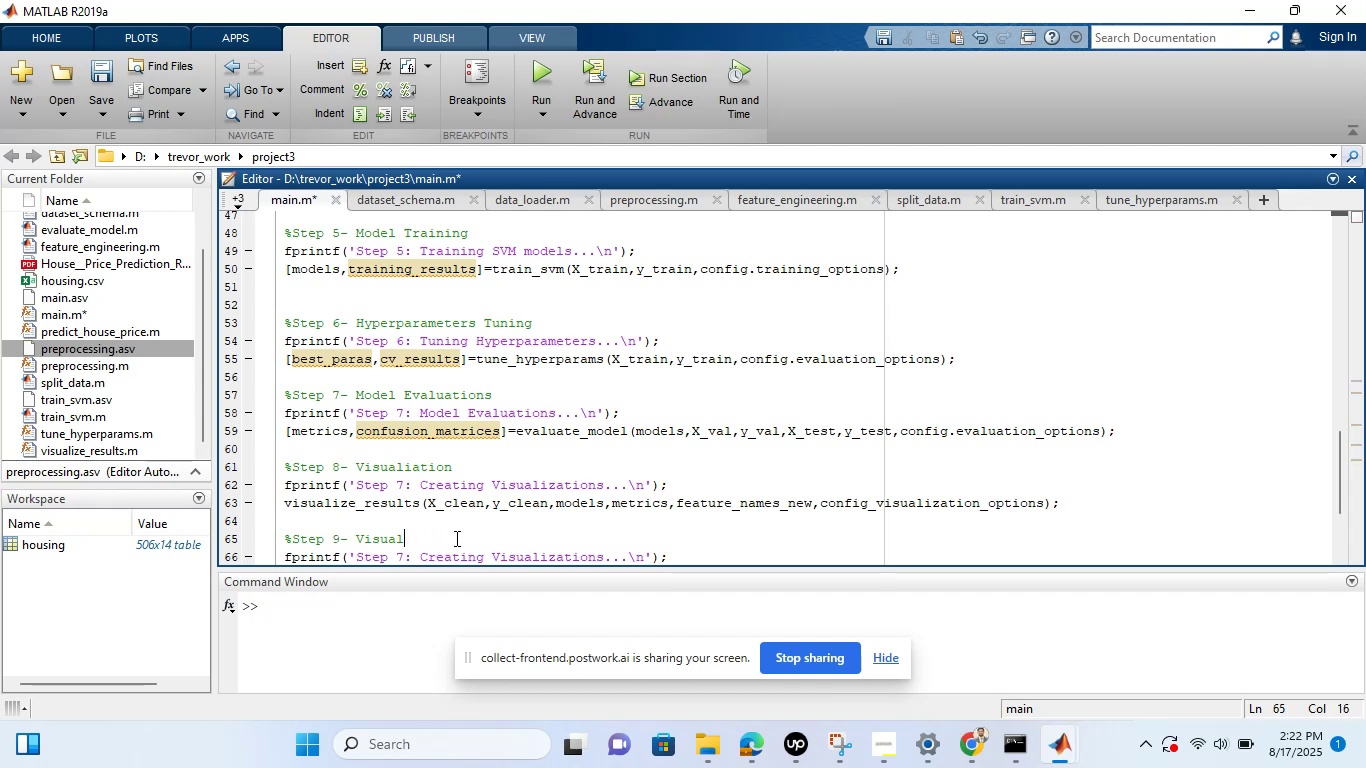 
key(Backspace)
 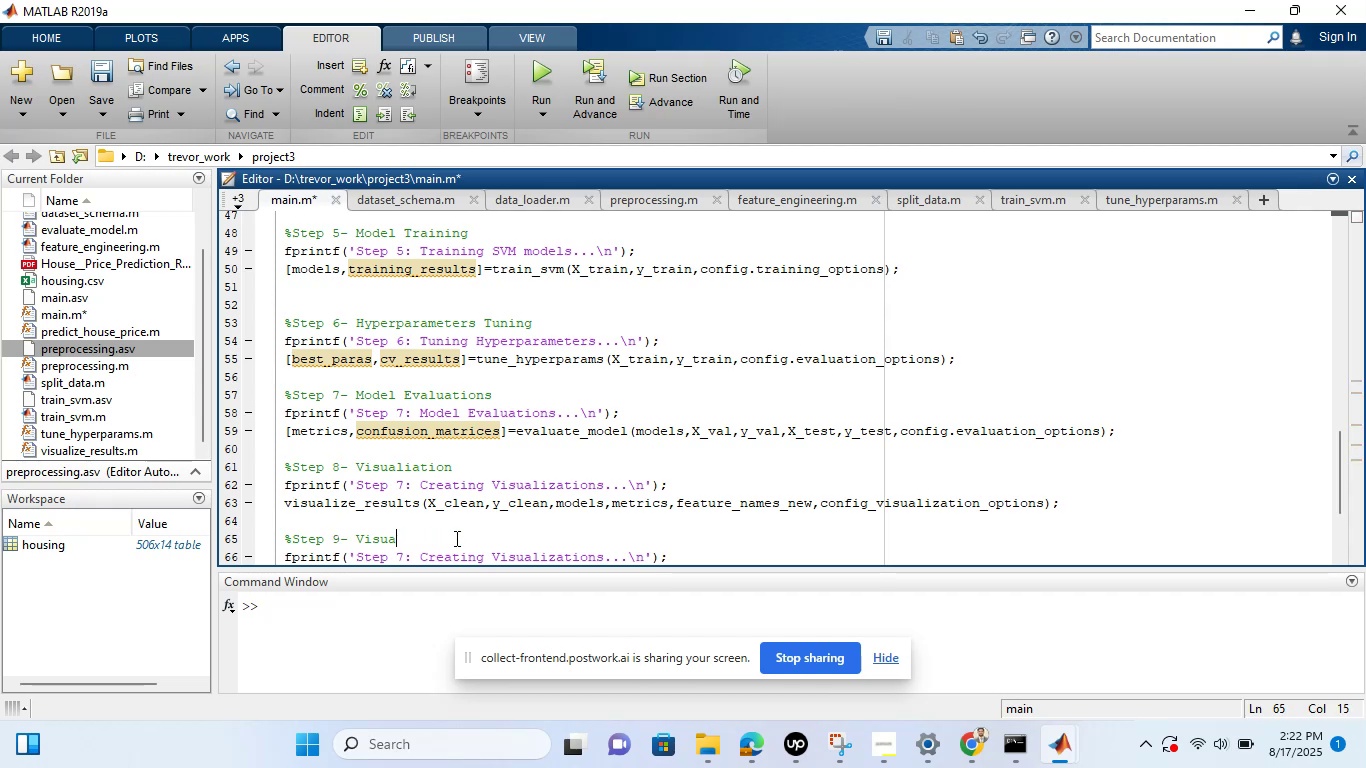 
key(Backspace)
 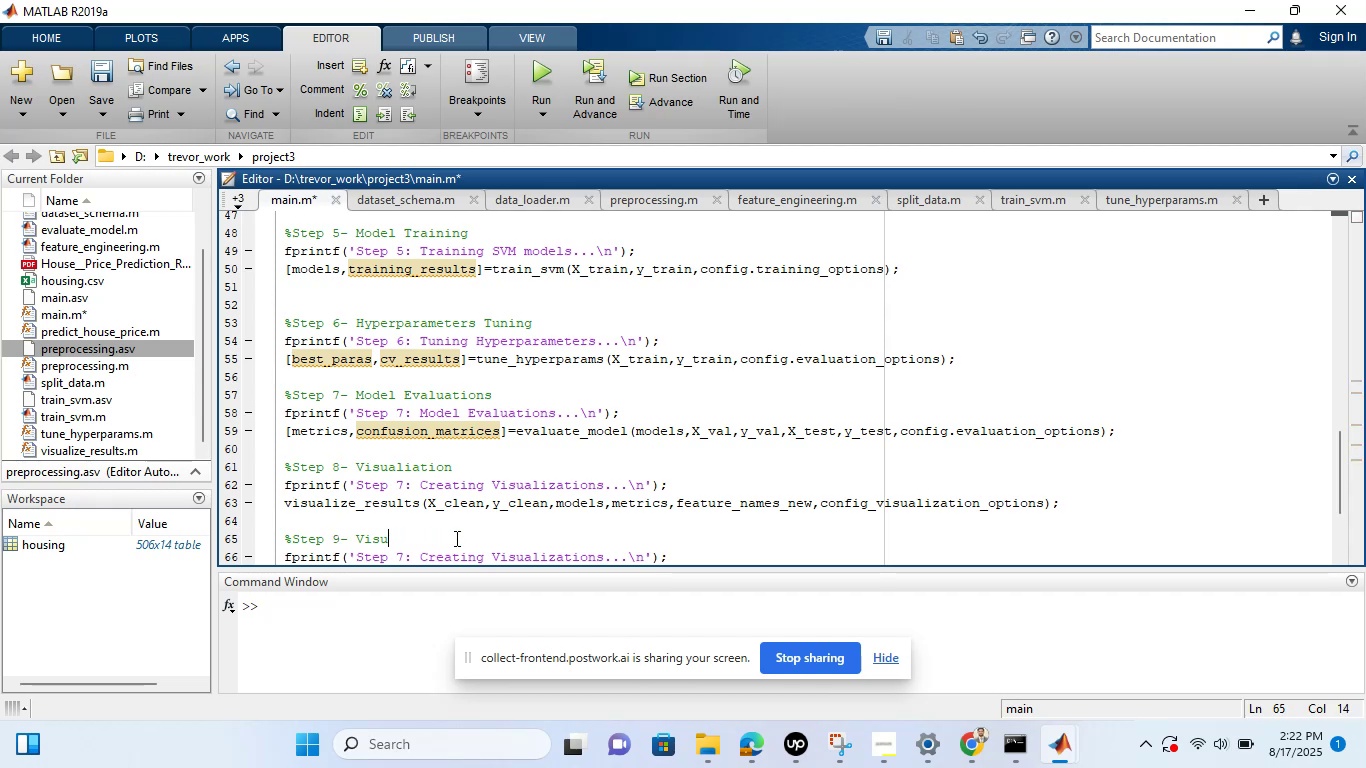 
key(Backspace)
 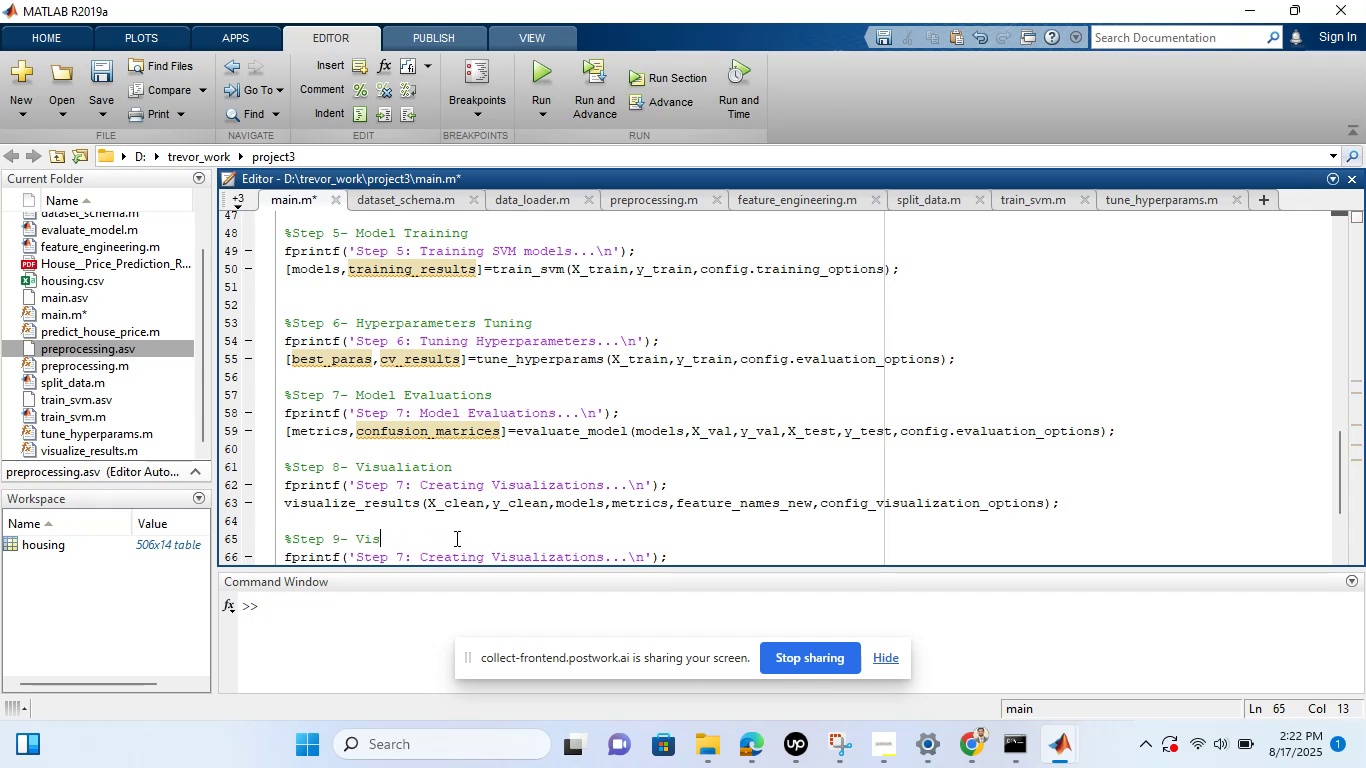 
key(Backspace)
 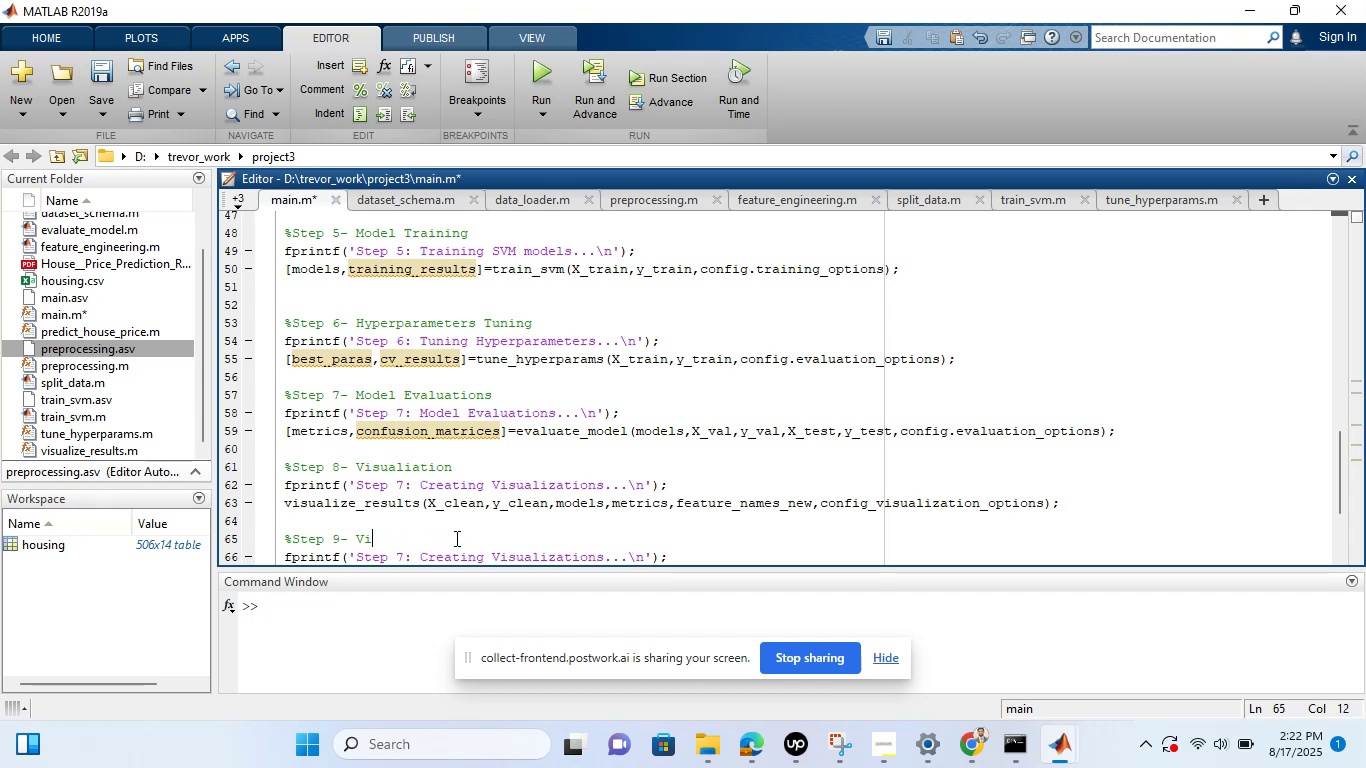 
key(Backspace)
 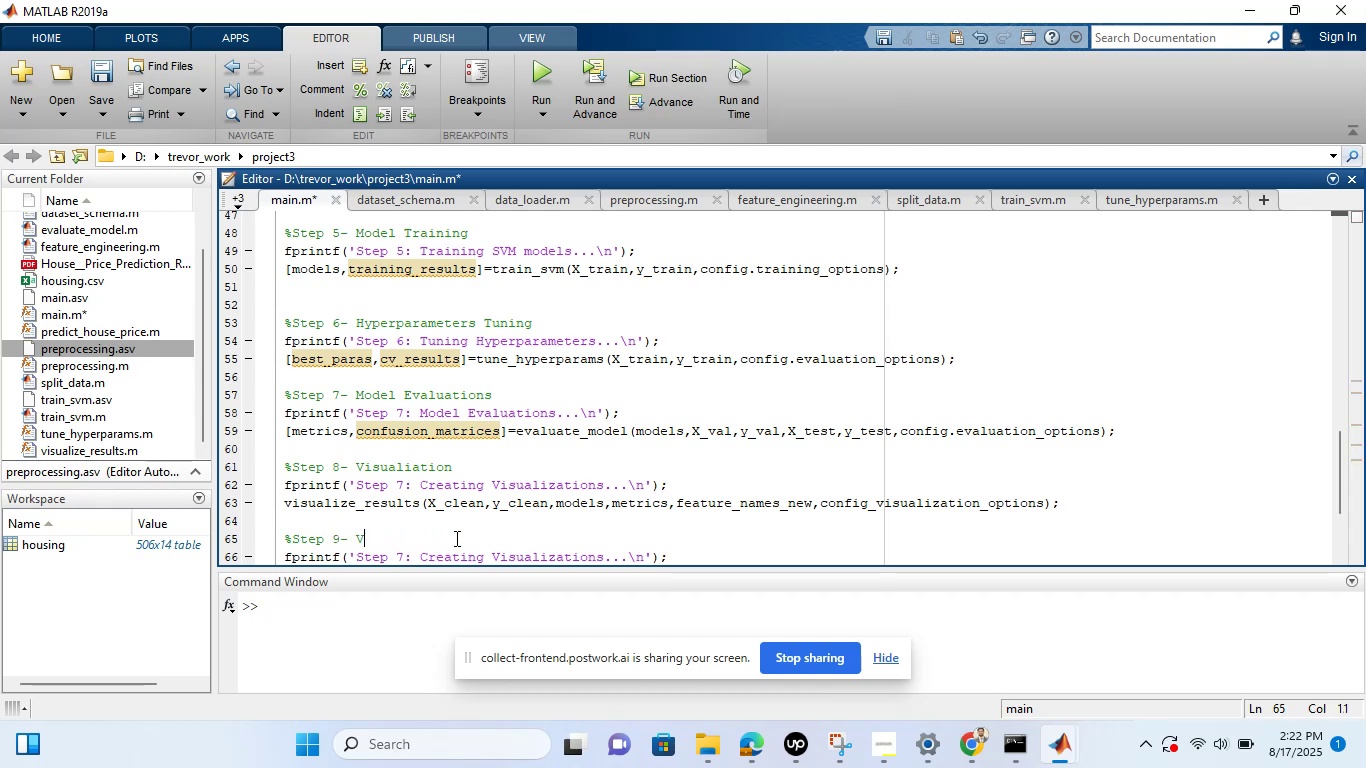 
key(Backspace)
 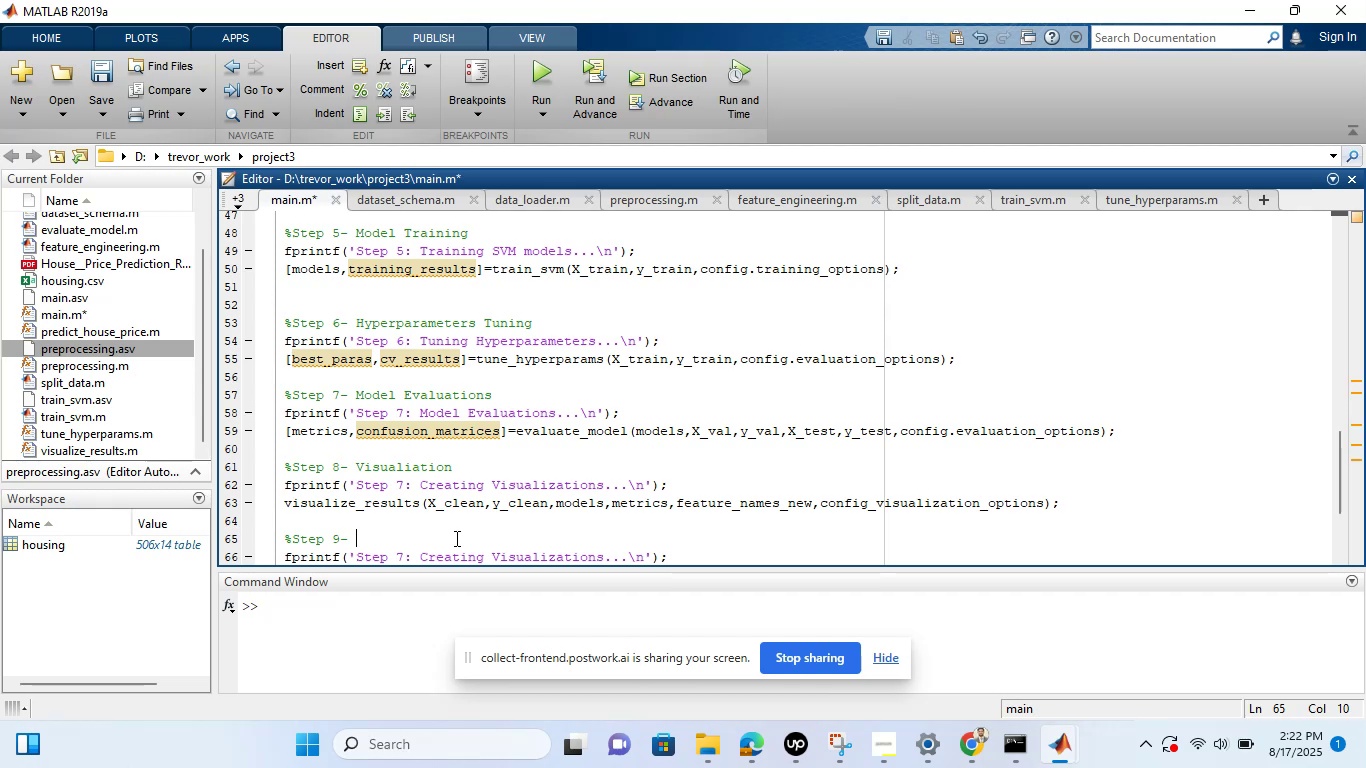 
wait(9.8)
 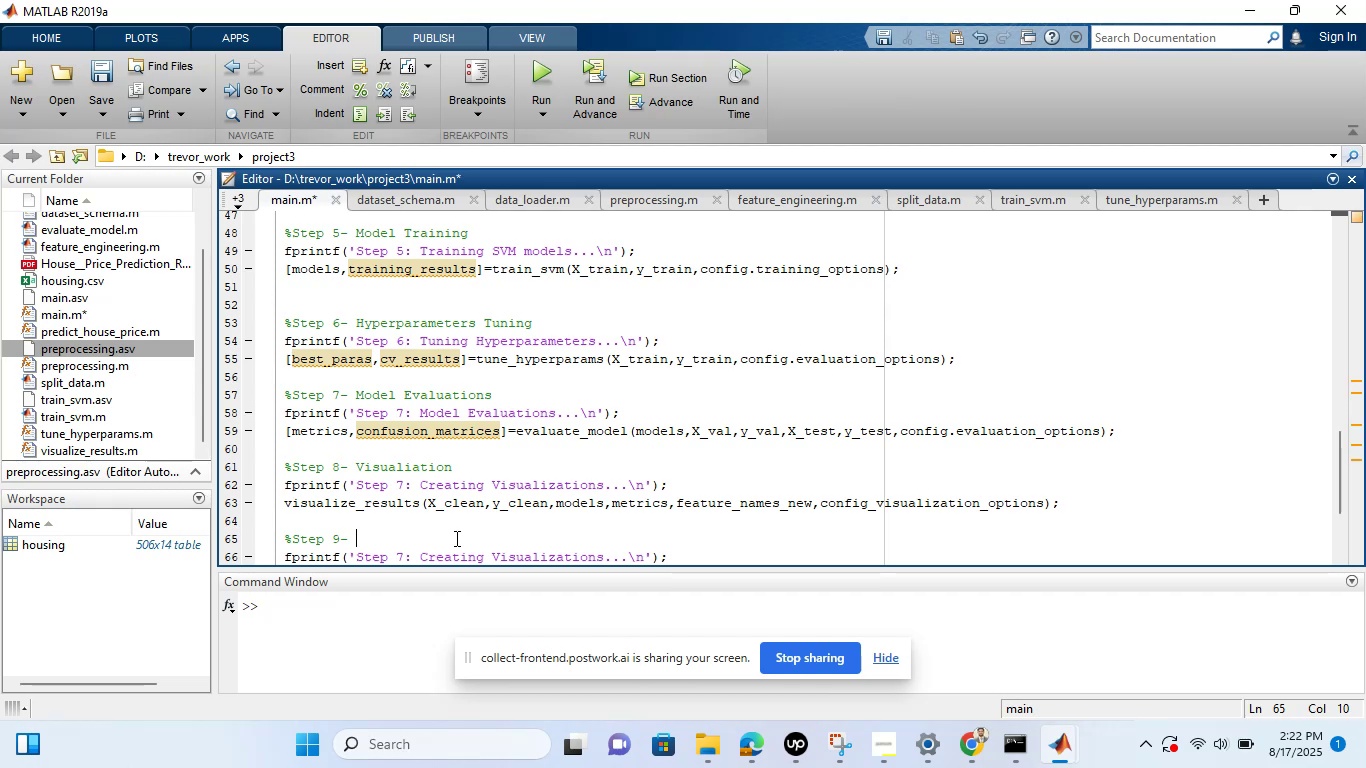 
key(Control+ControlLeft)
 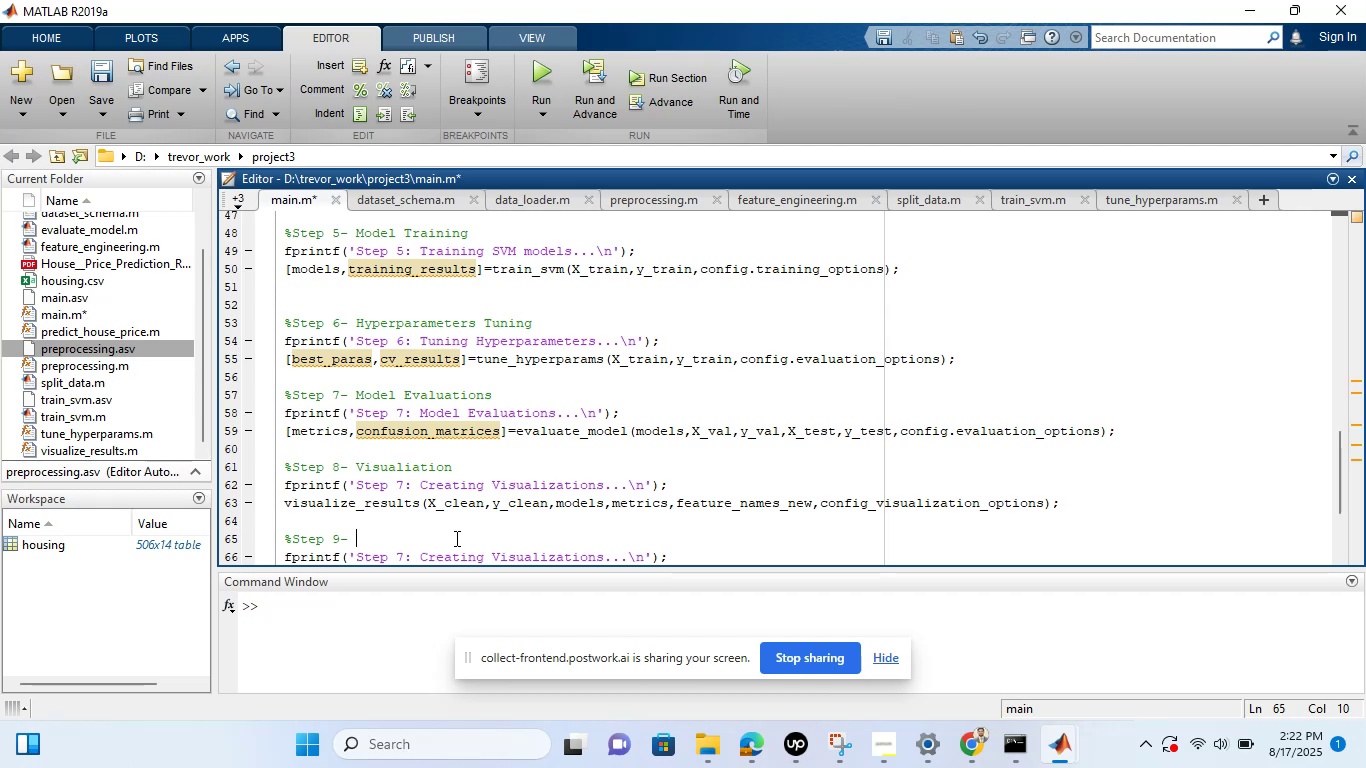 
key(Control+S)
 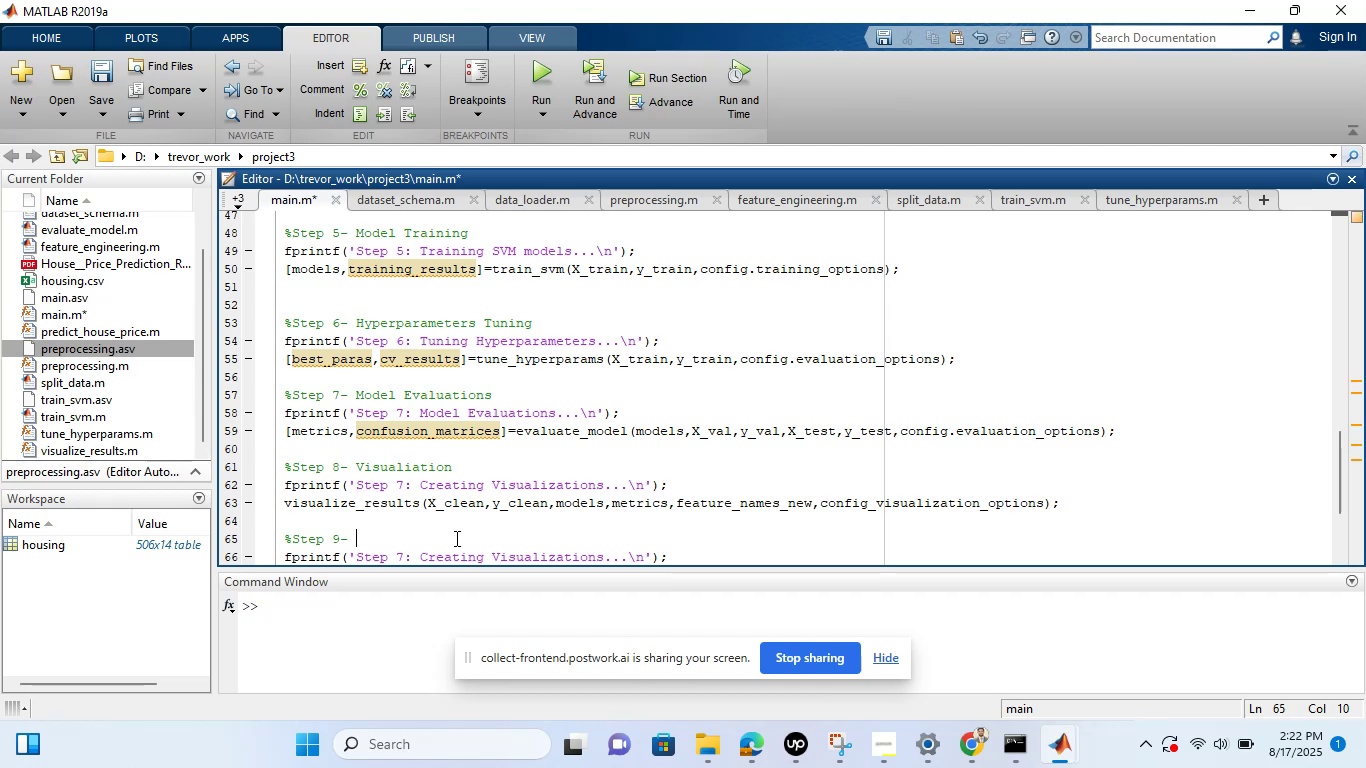 
type(Save Best Model and Results)
 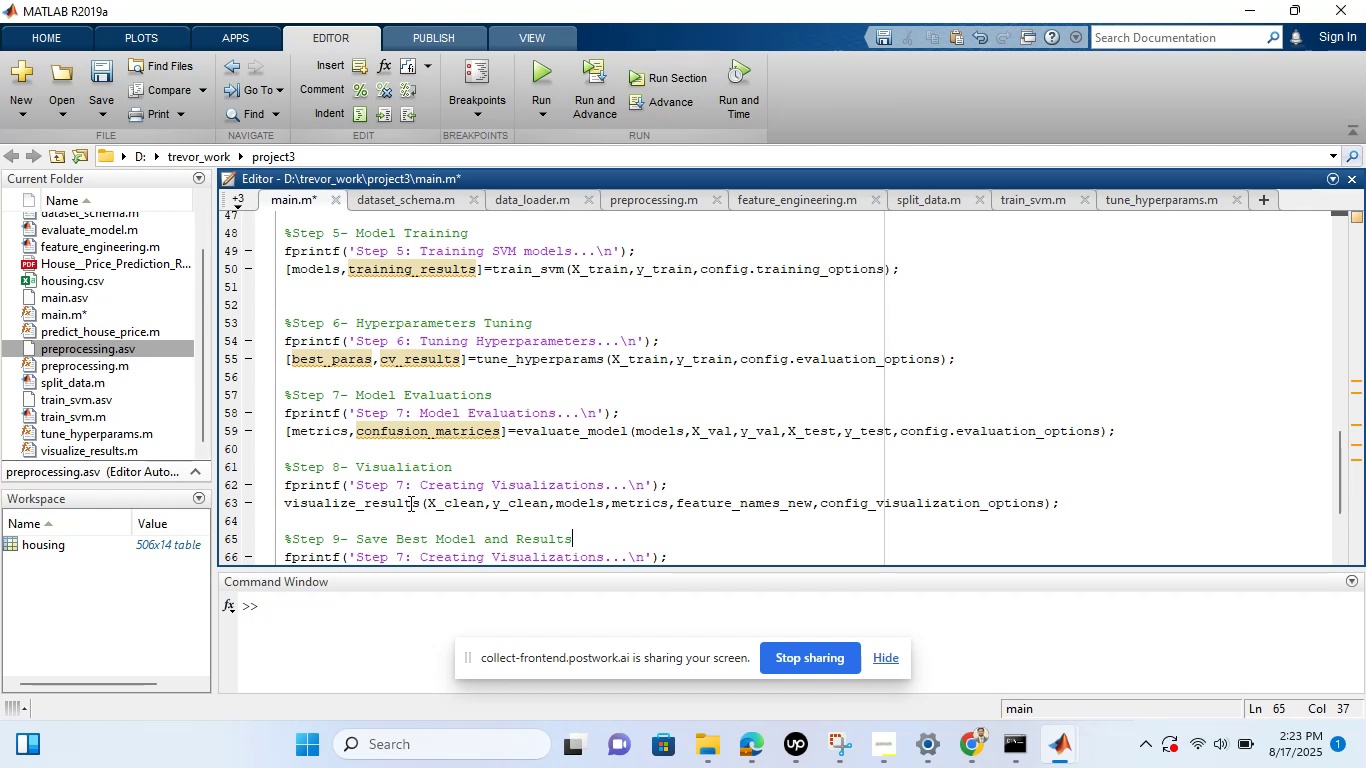 
wait(6.19)
 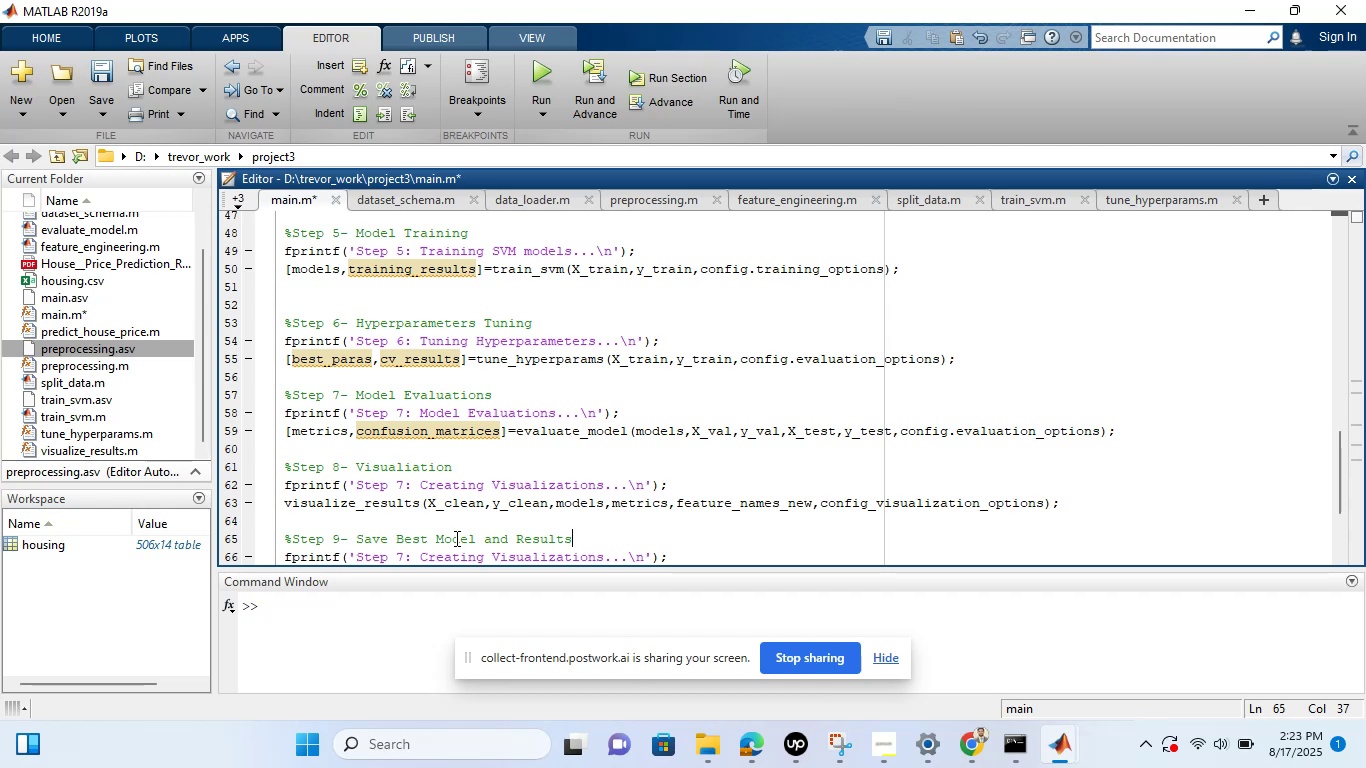 
left_click([403, 488])
 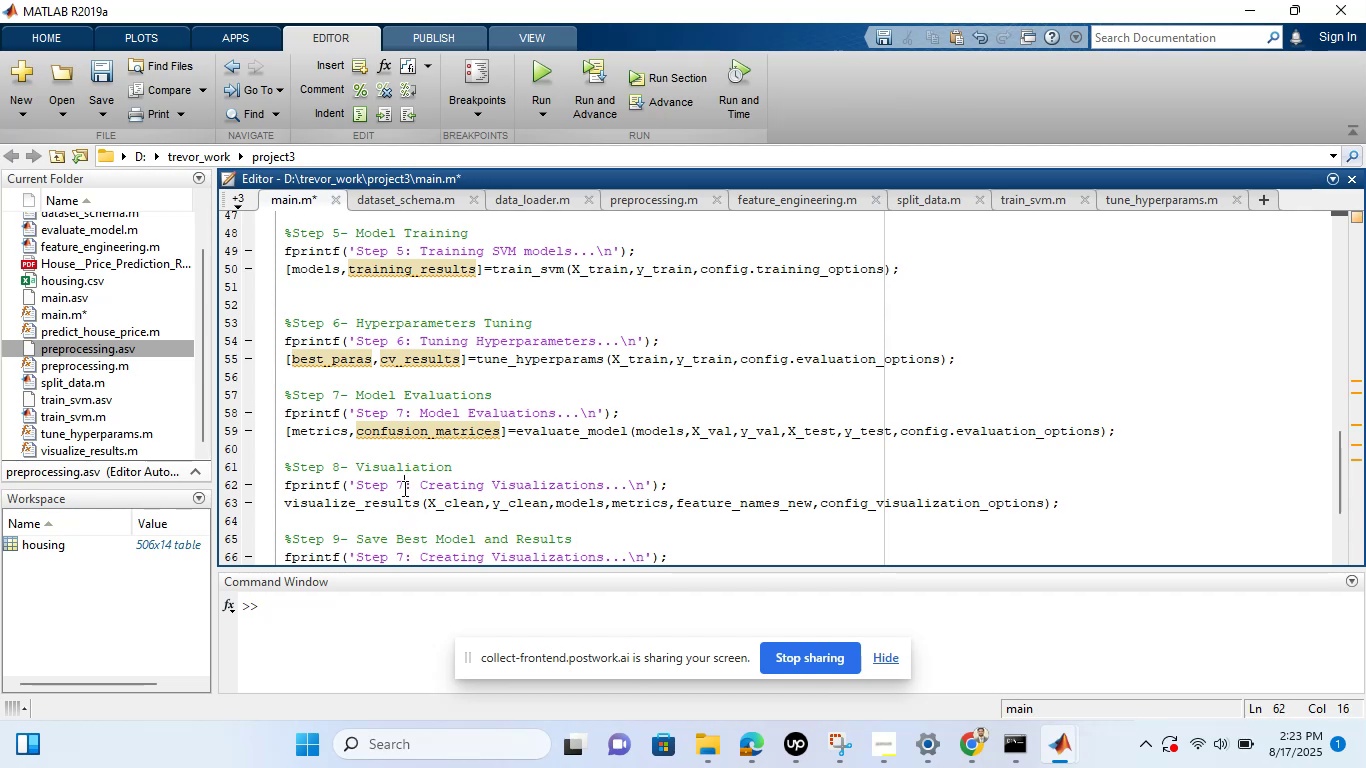 
key(Backspace)
 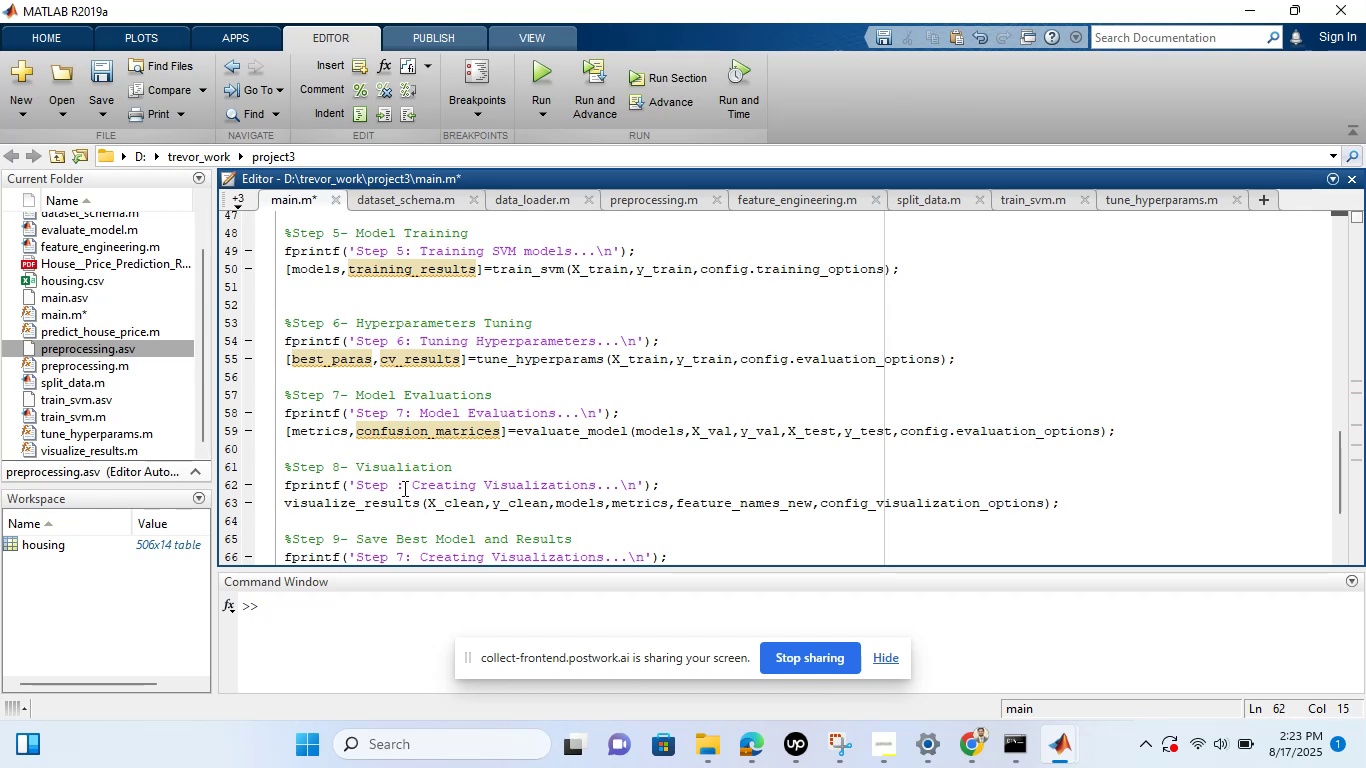 
key(8)
 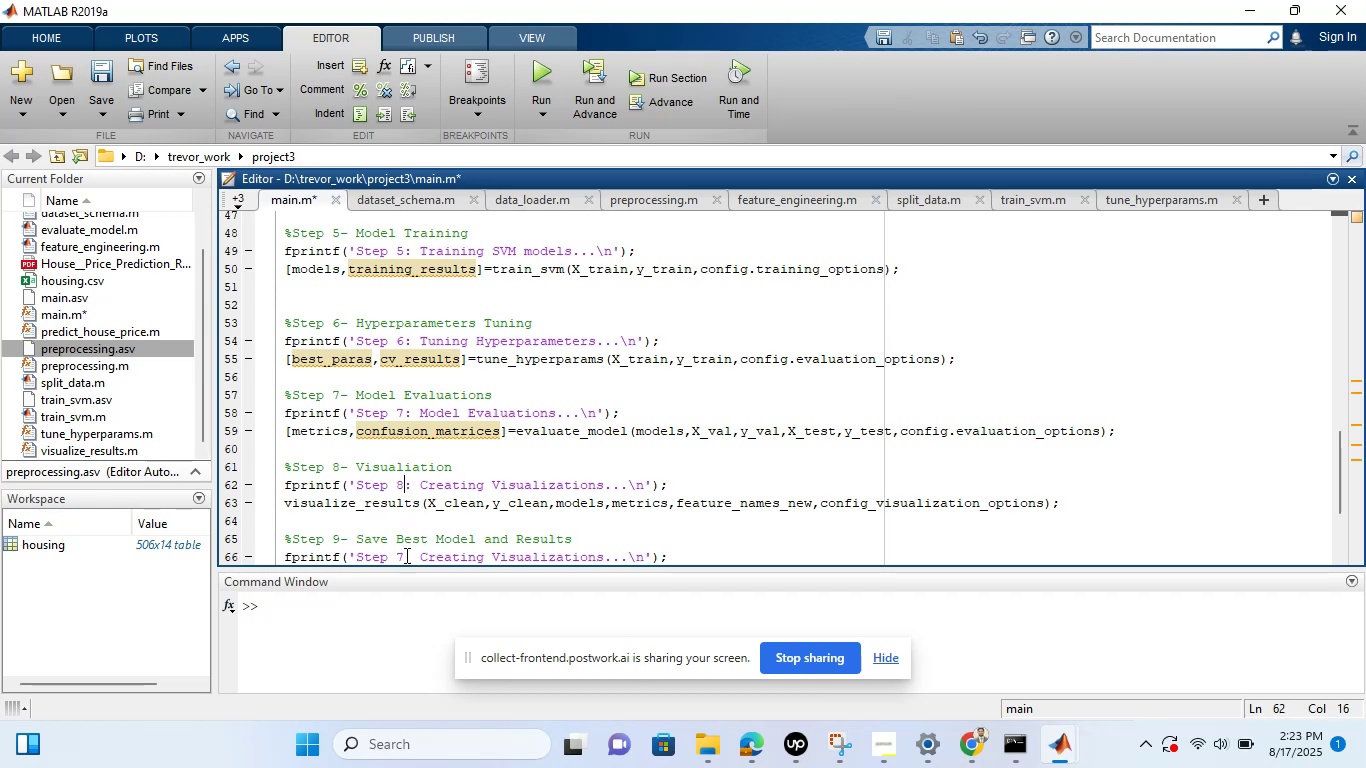 
left_click([405, 557])
 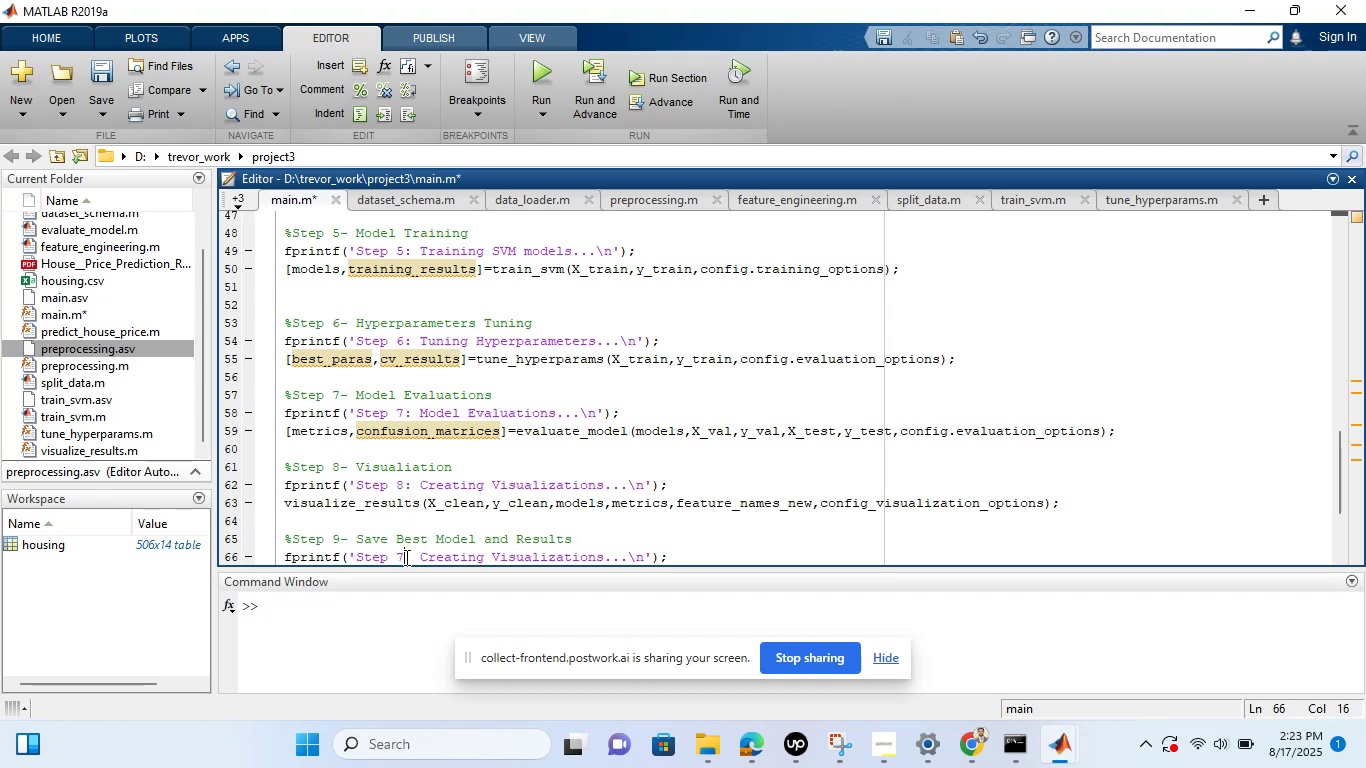 
key(Backspace)
 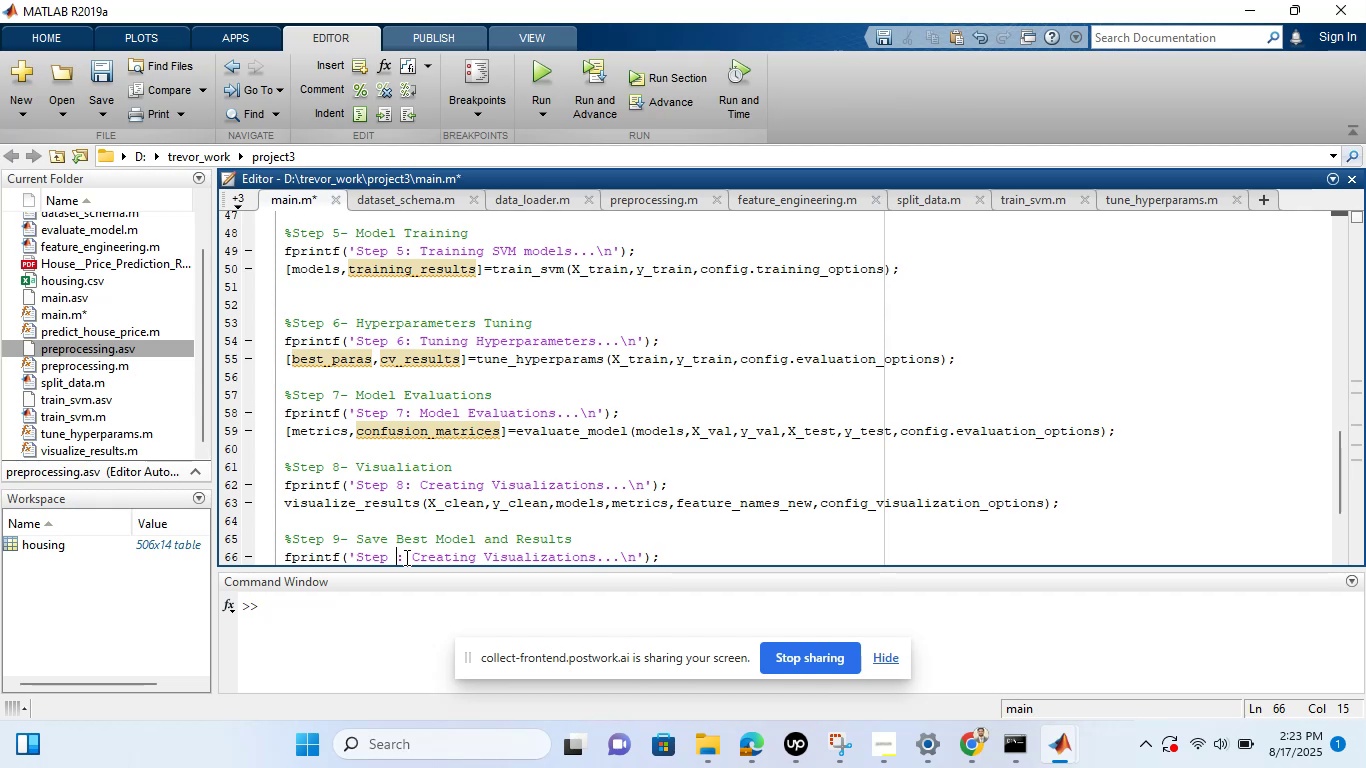 
key(9)
 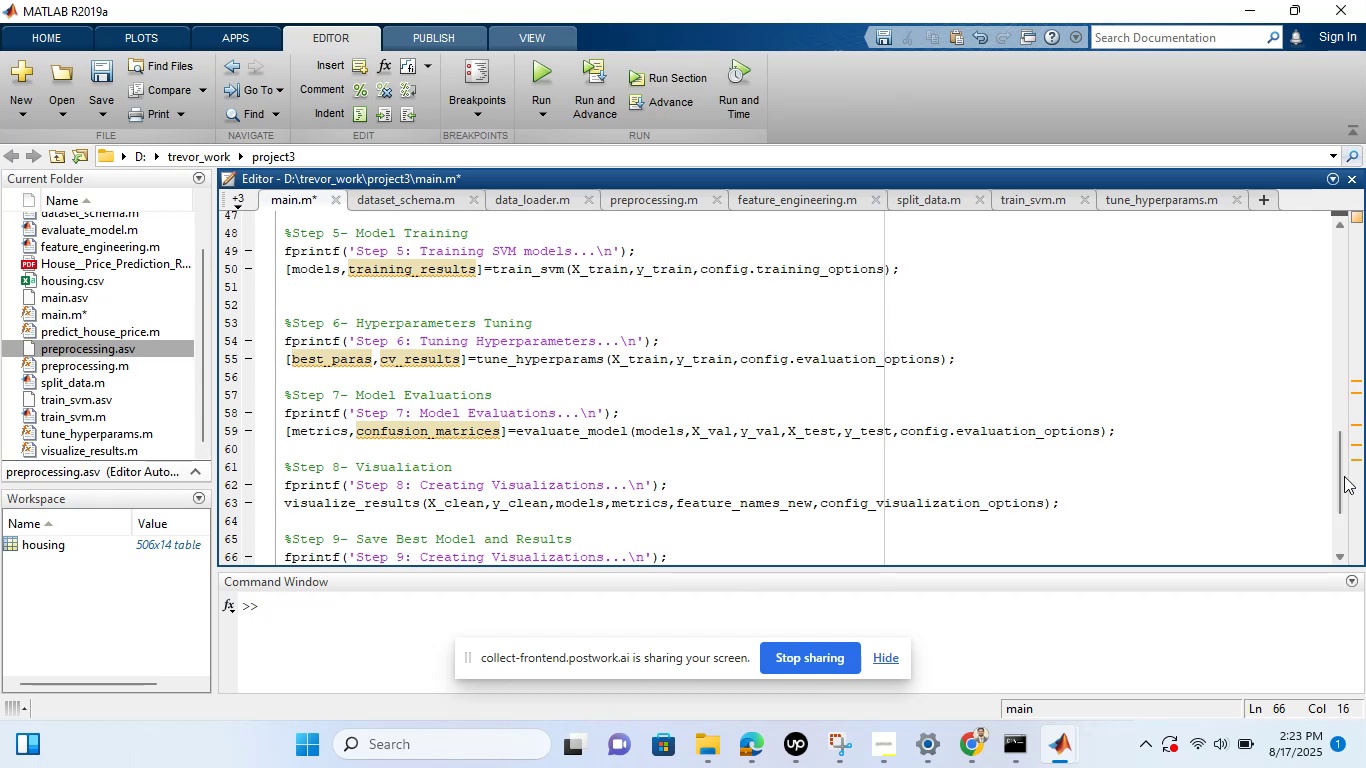 
left_click_drag(start_coordinate=[1343, 473], to_coordinate=[1343, 524])
 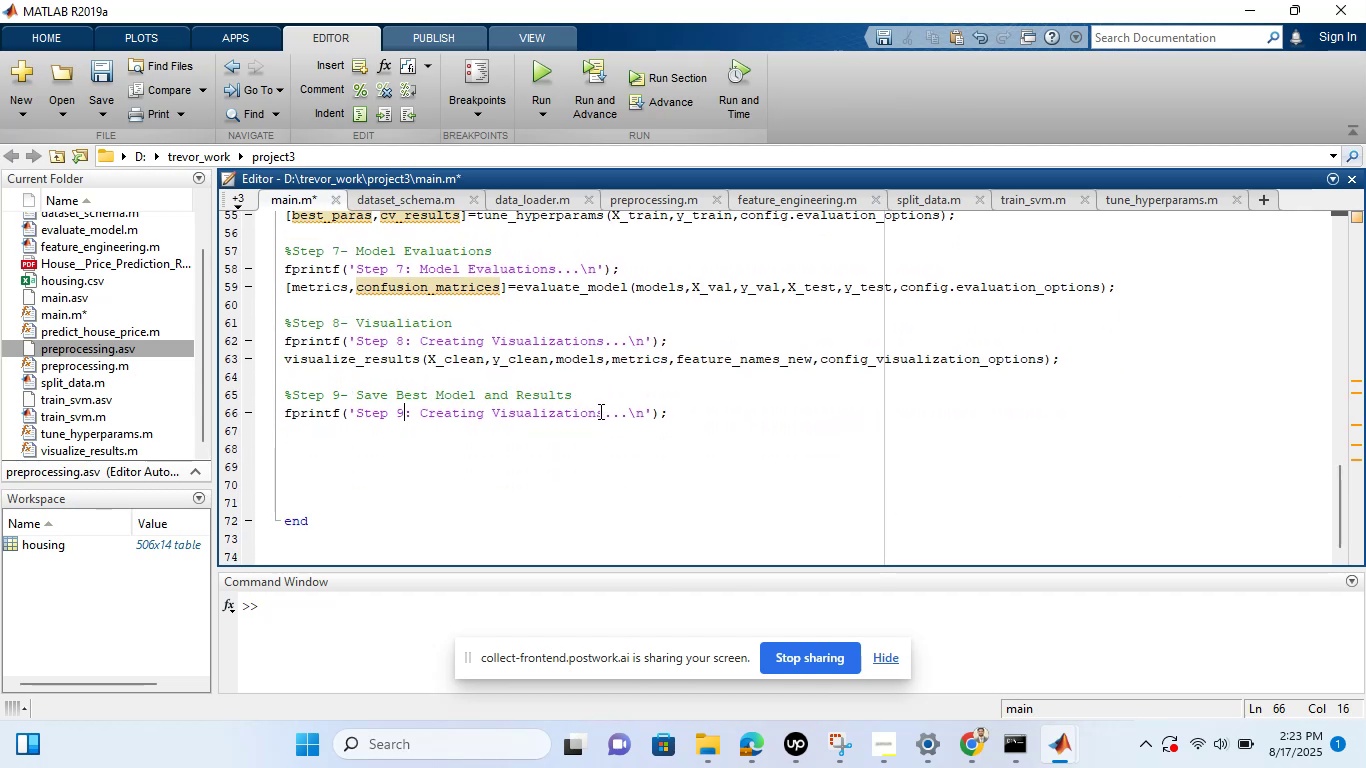 
left_click([609, 413])
 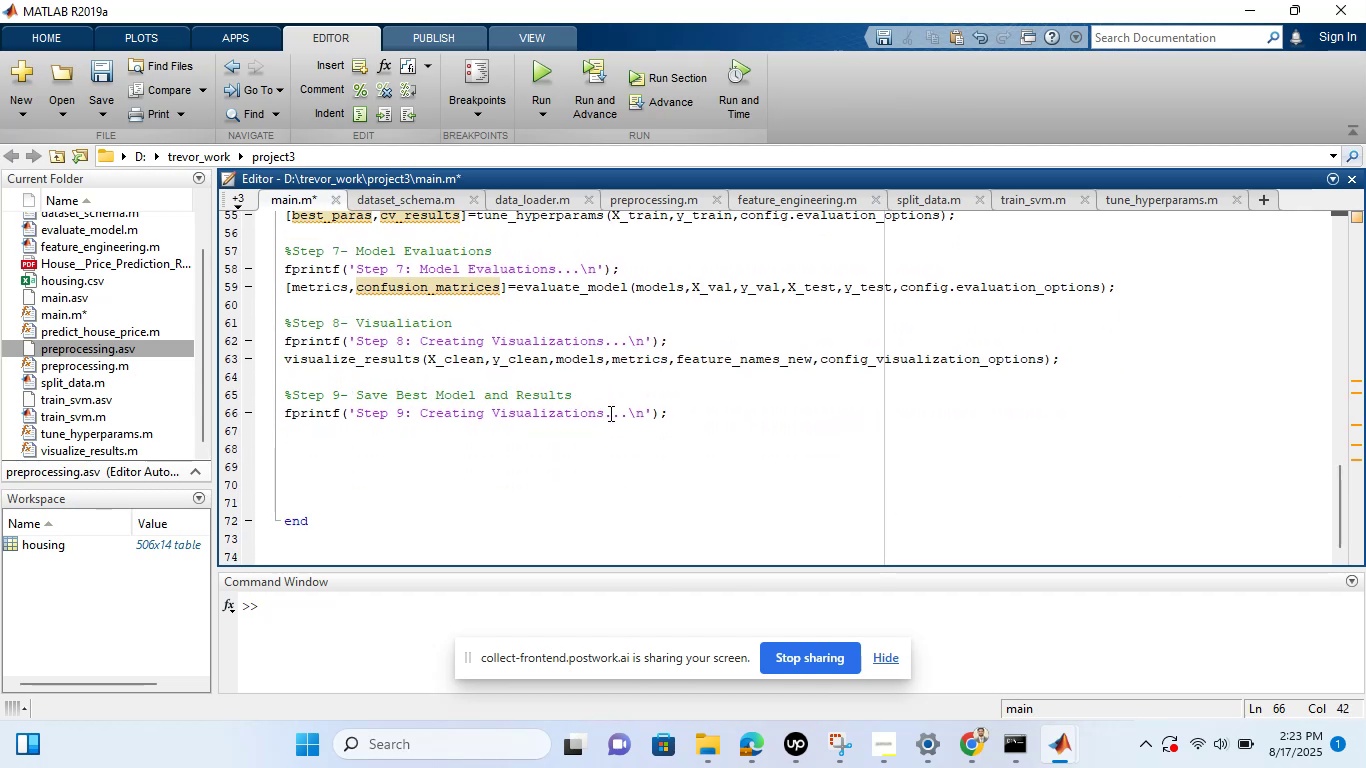 
key(ArrowLeft)
 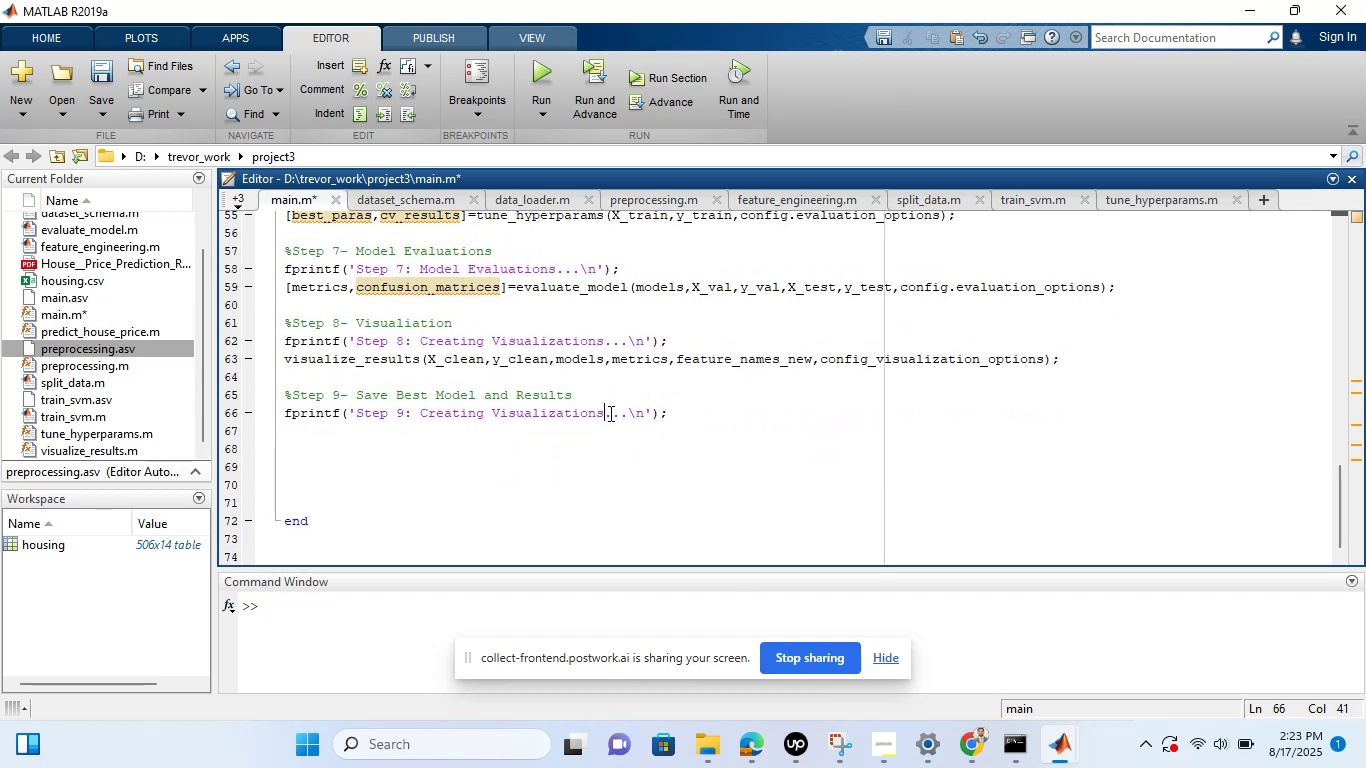 
hold_key(key=Backspace, duration=1.0)
 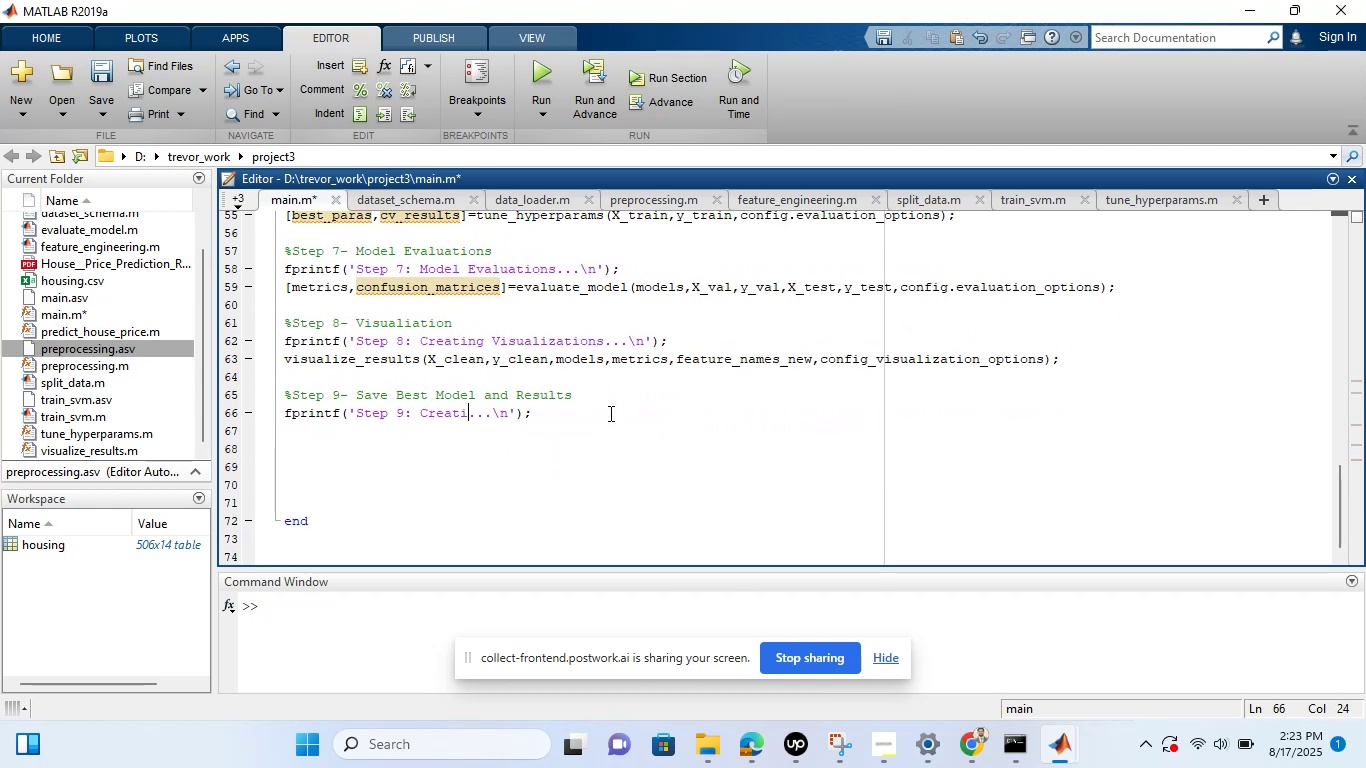 
key(Backspace)
 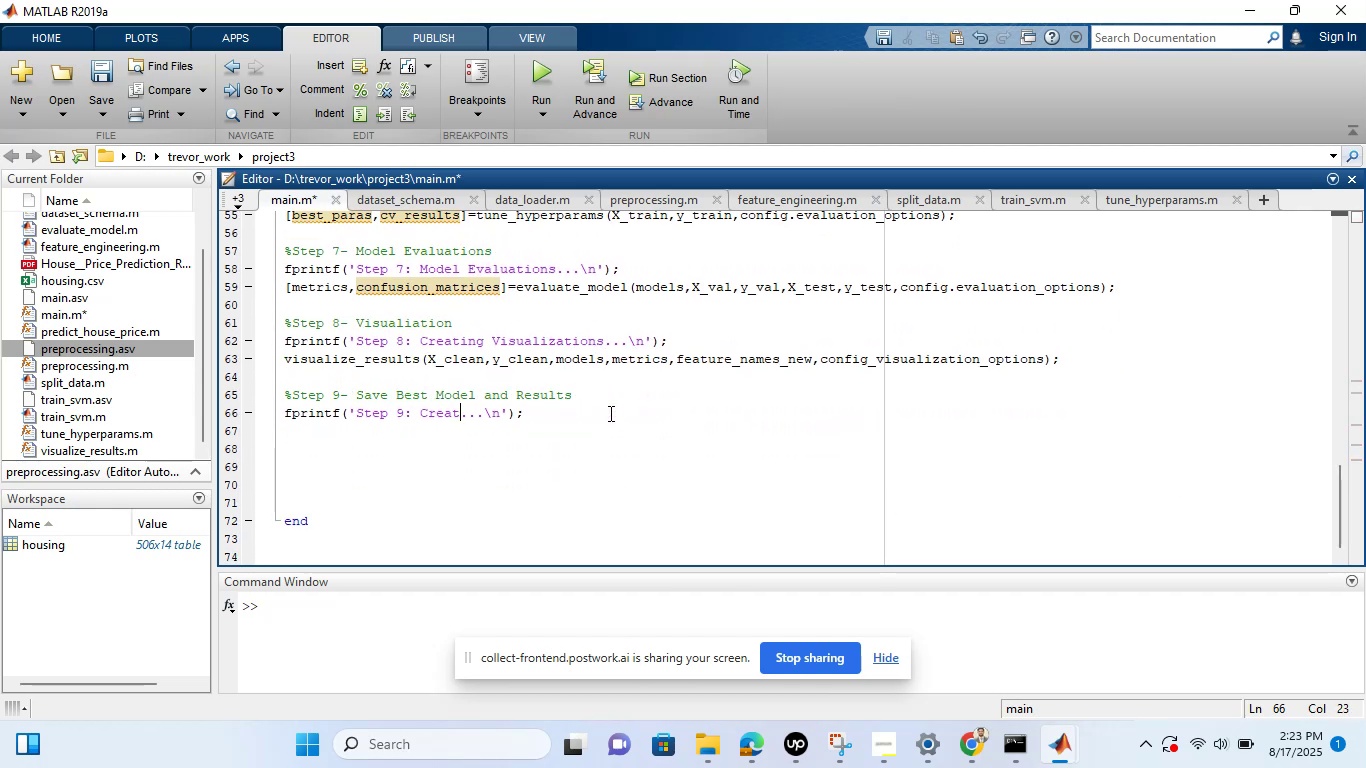 
key(Backspace)
 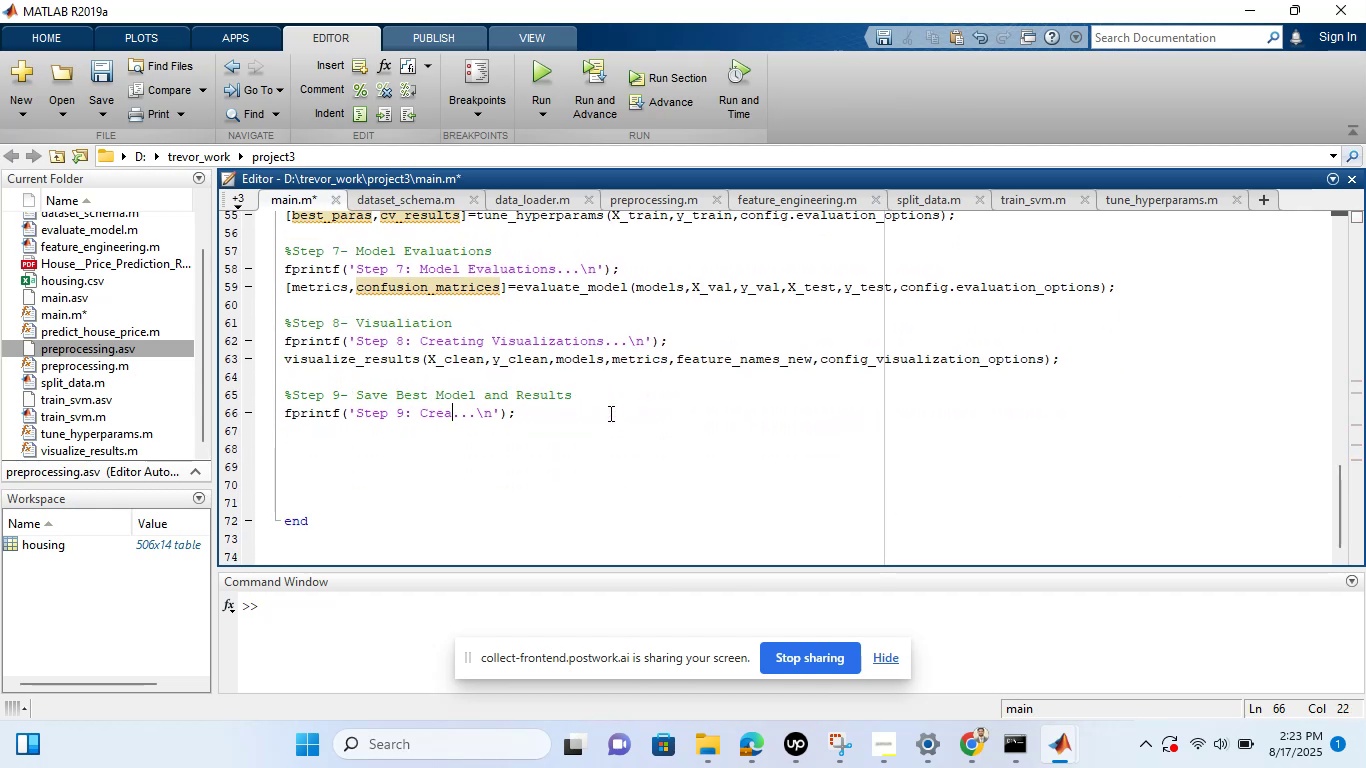 
key(Backspace)
 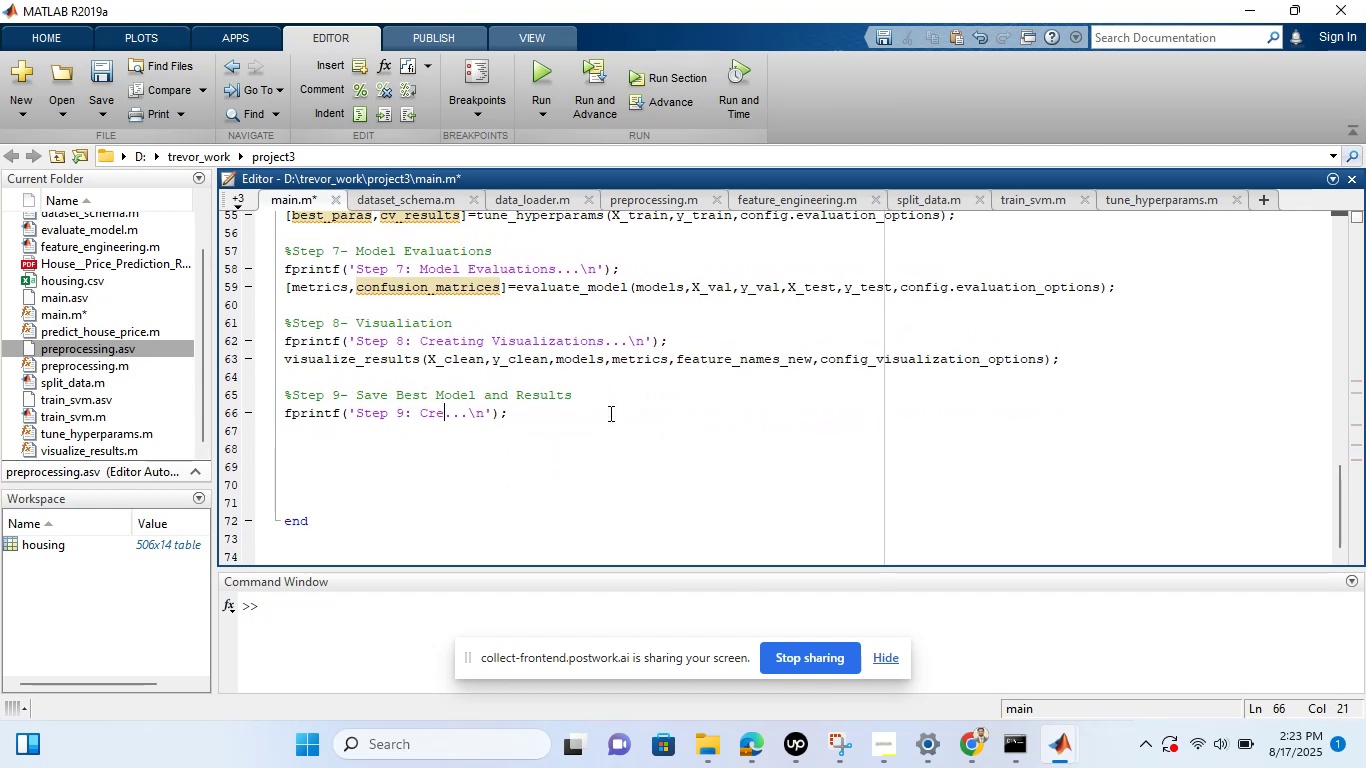 
key(Backspace)
 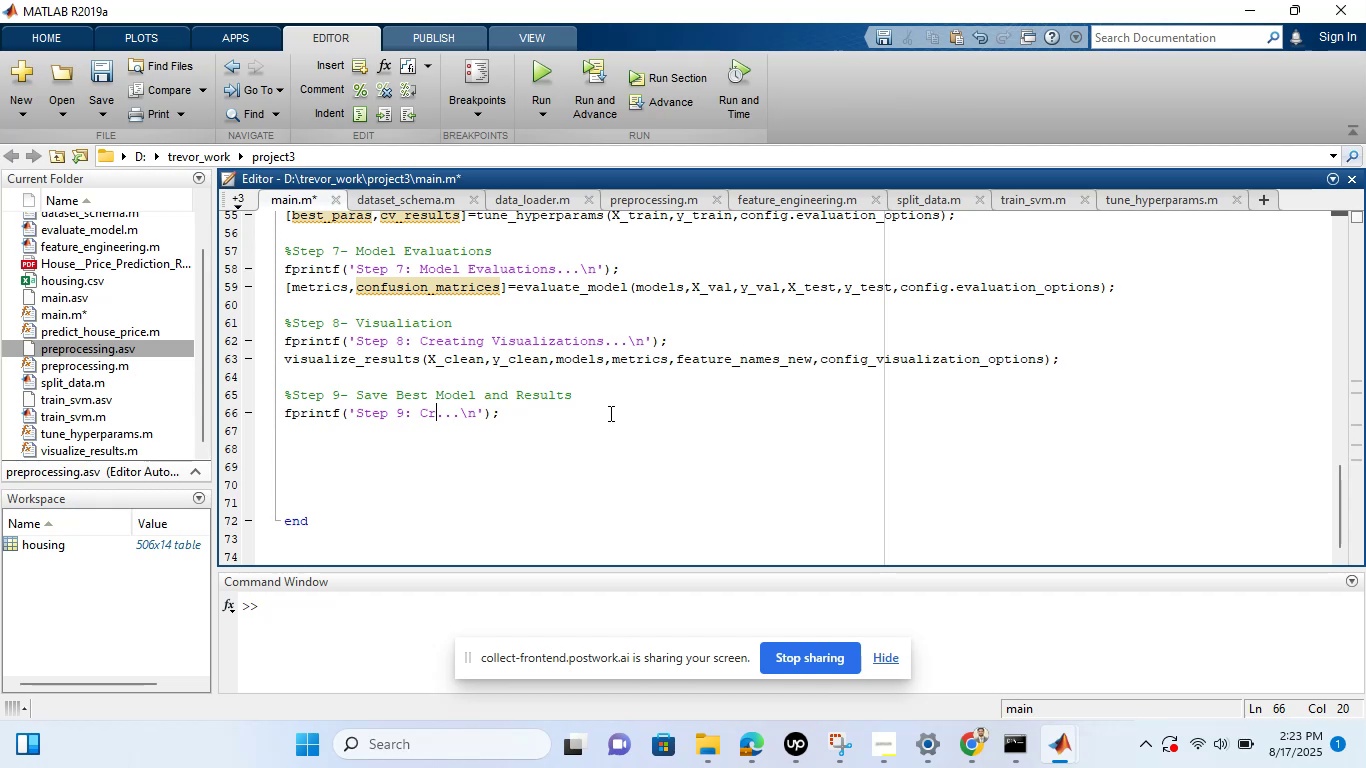 
key(Backspace)
 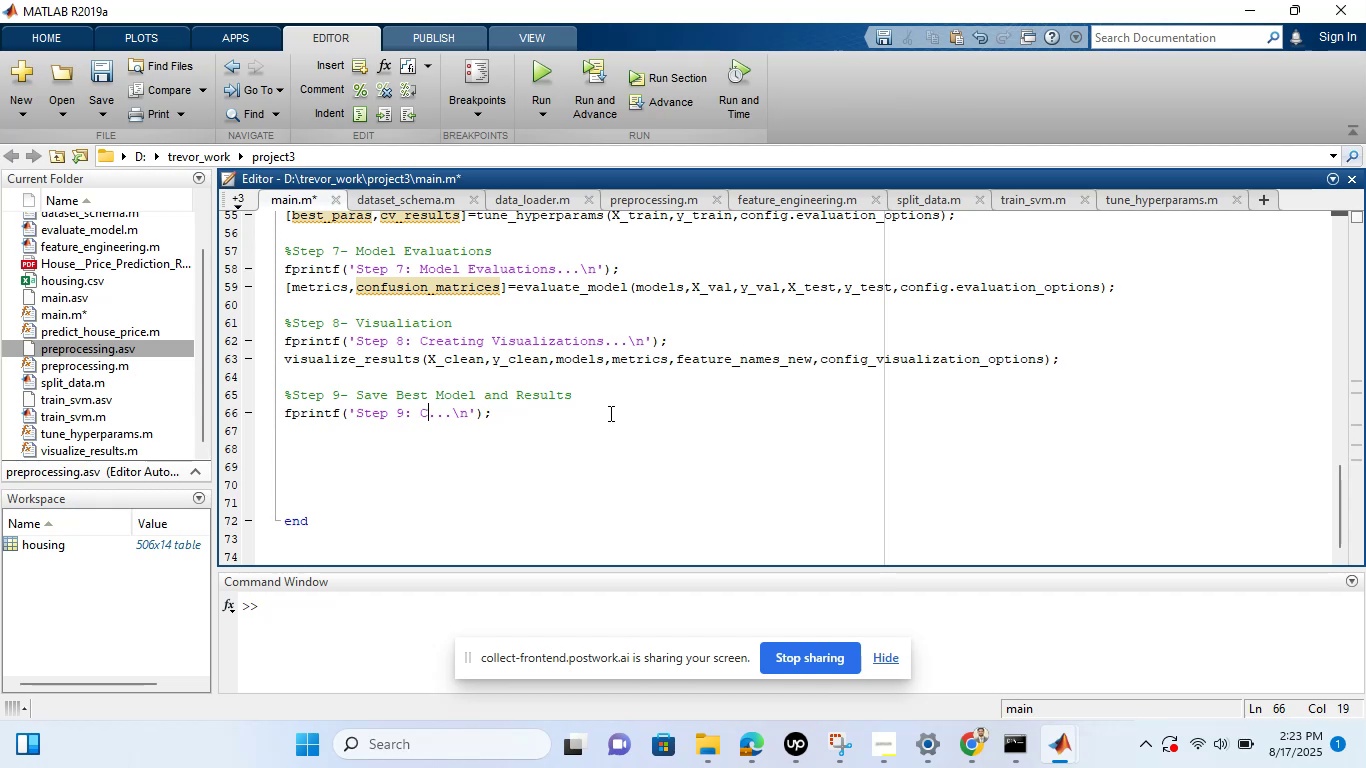 
key(Backspace)
 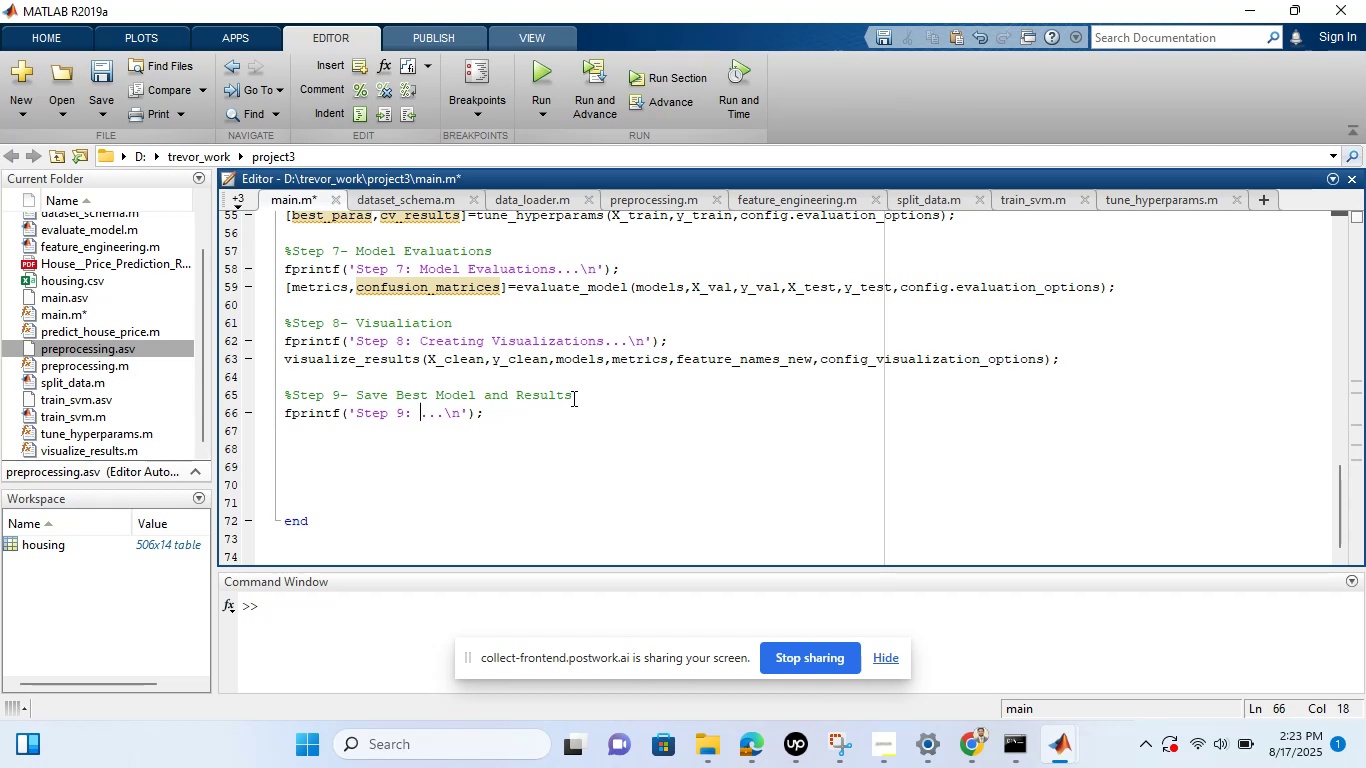 
left_click_drag(start_coordinate=[572, 397], to_coordinate=[359, 399])
 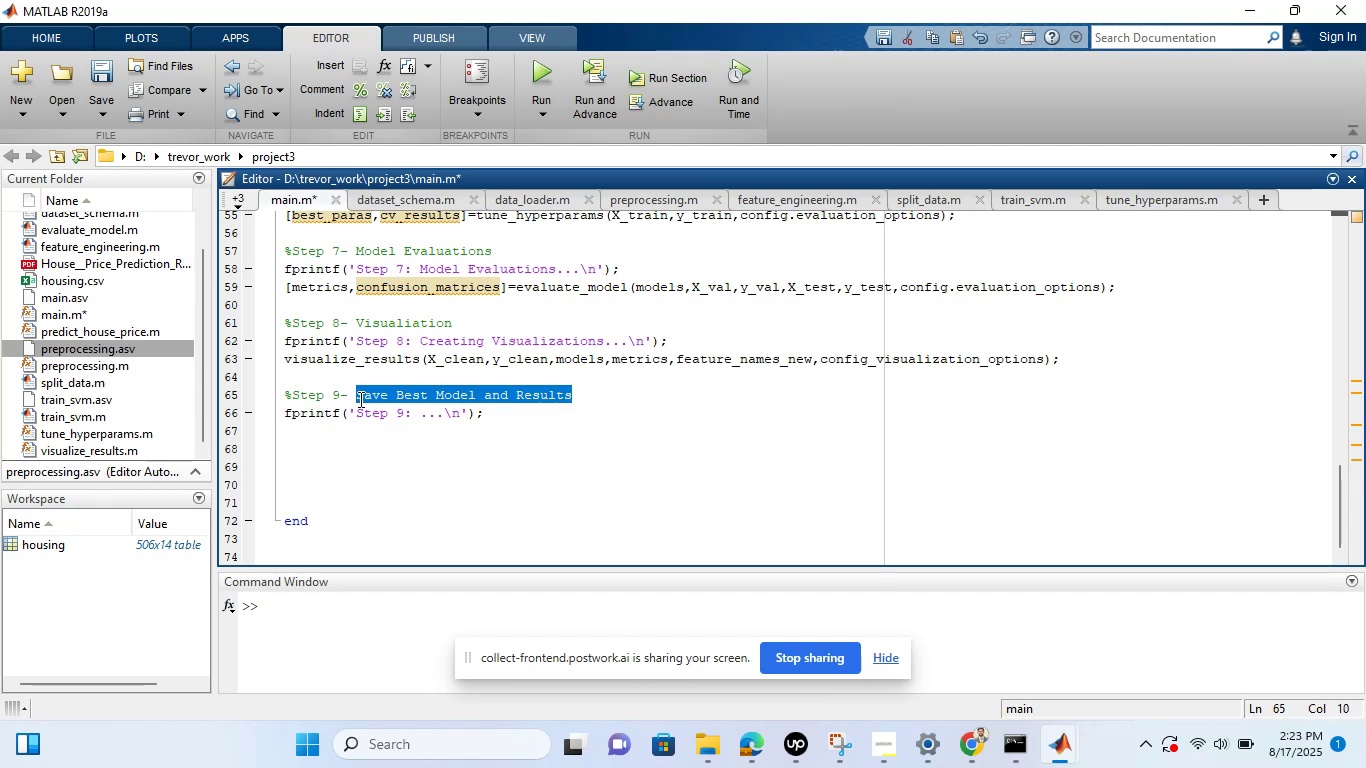 
key(Control+C)
 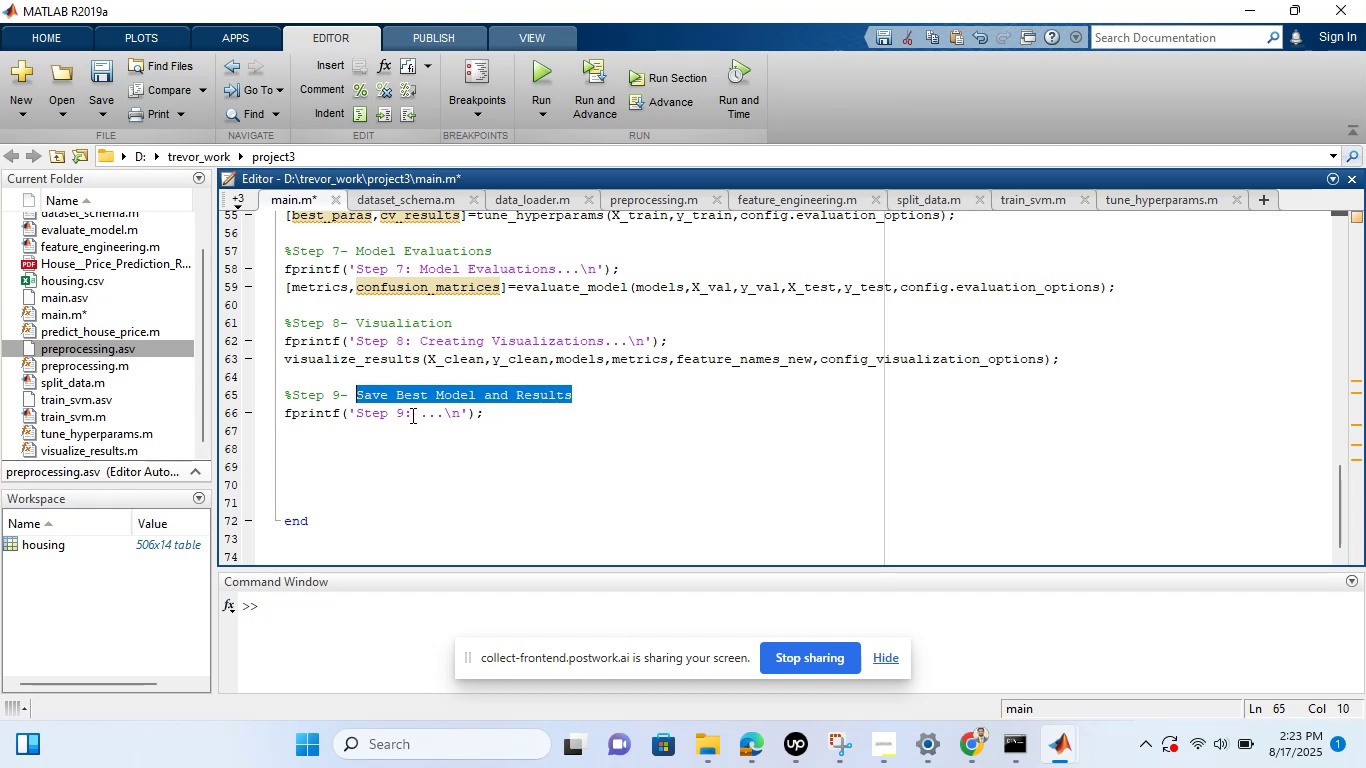 
left_click([411, 415])
 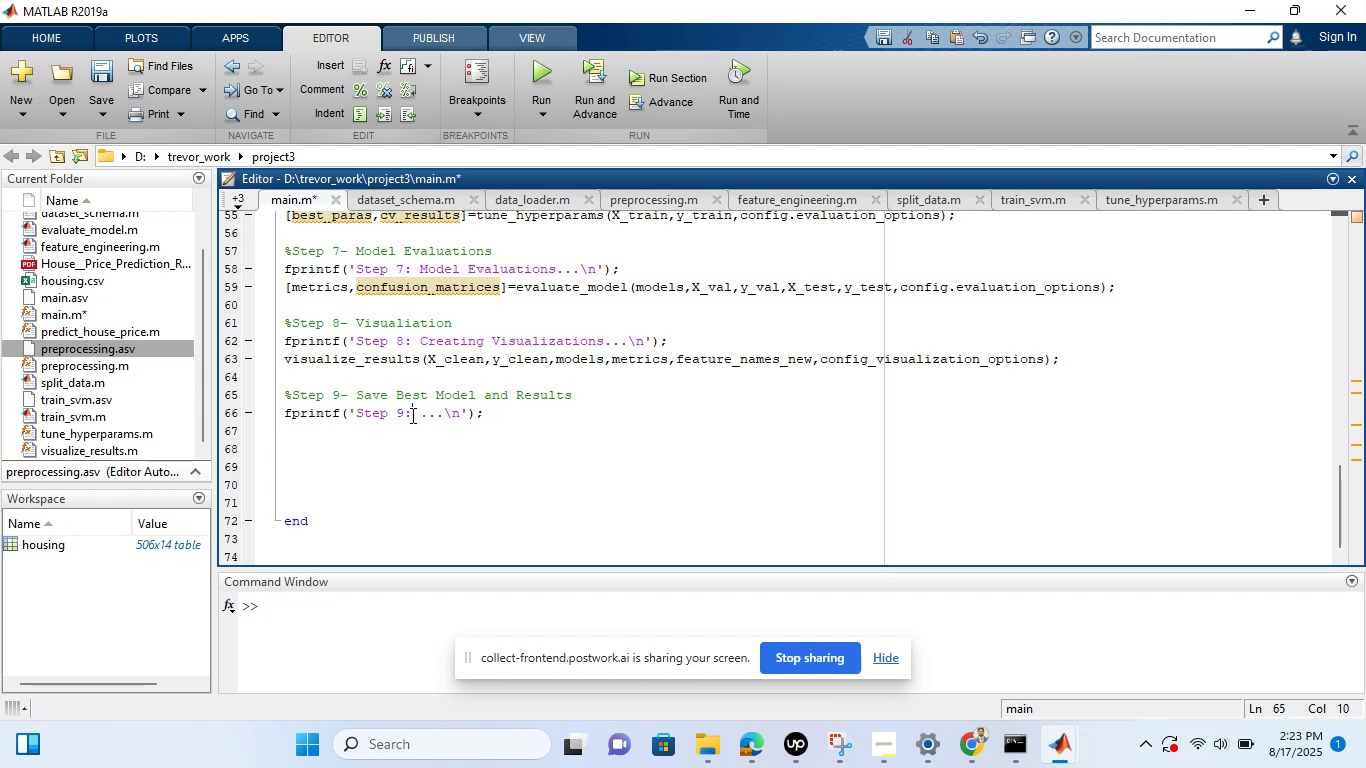 
key(Control+ControlLeft)
 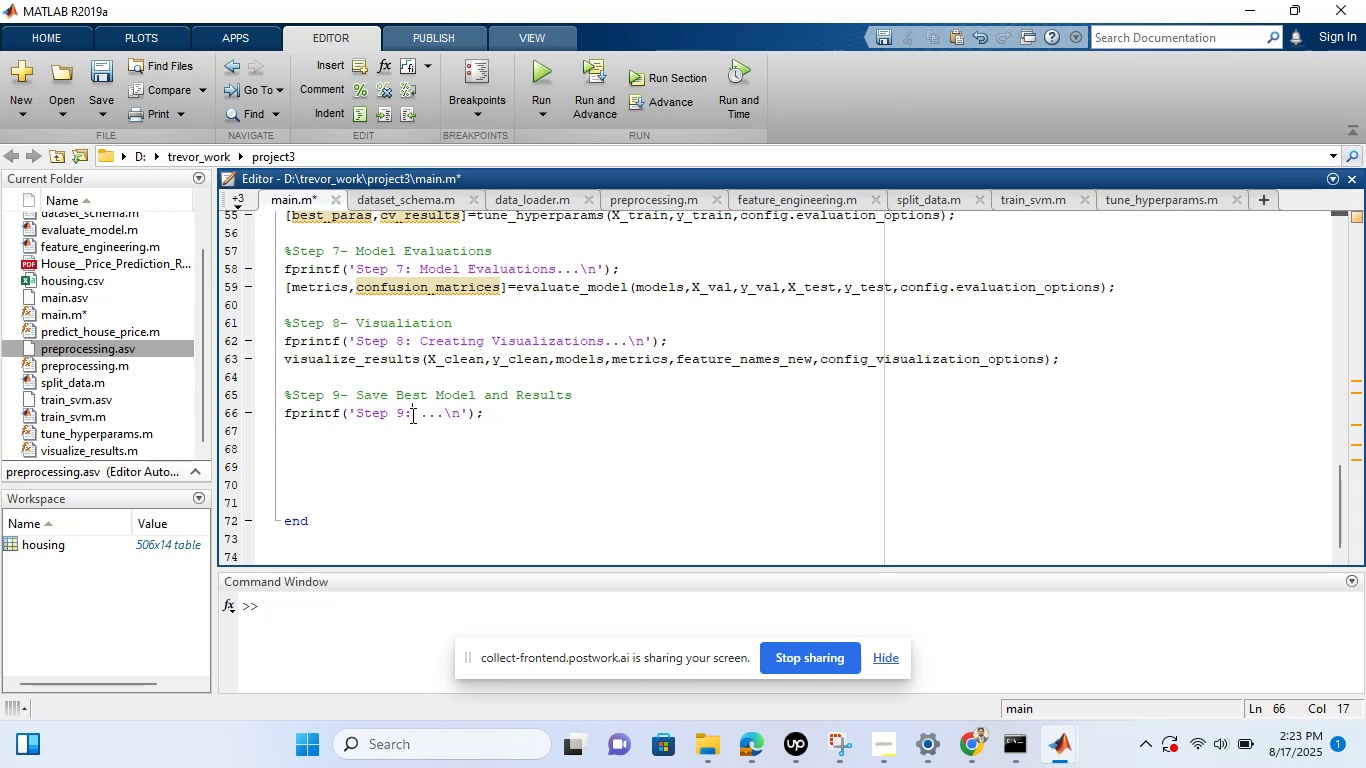 
key(Control+V)
 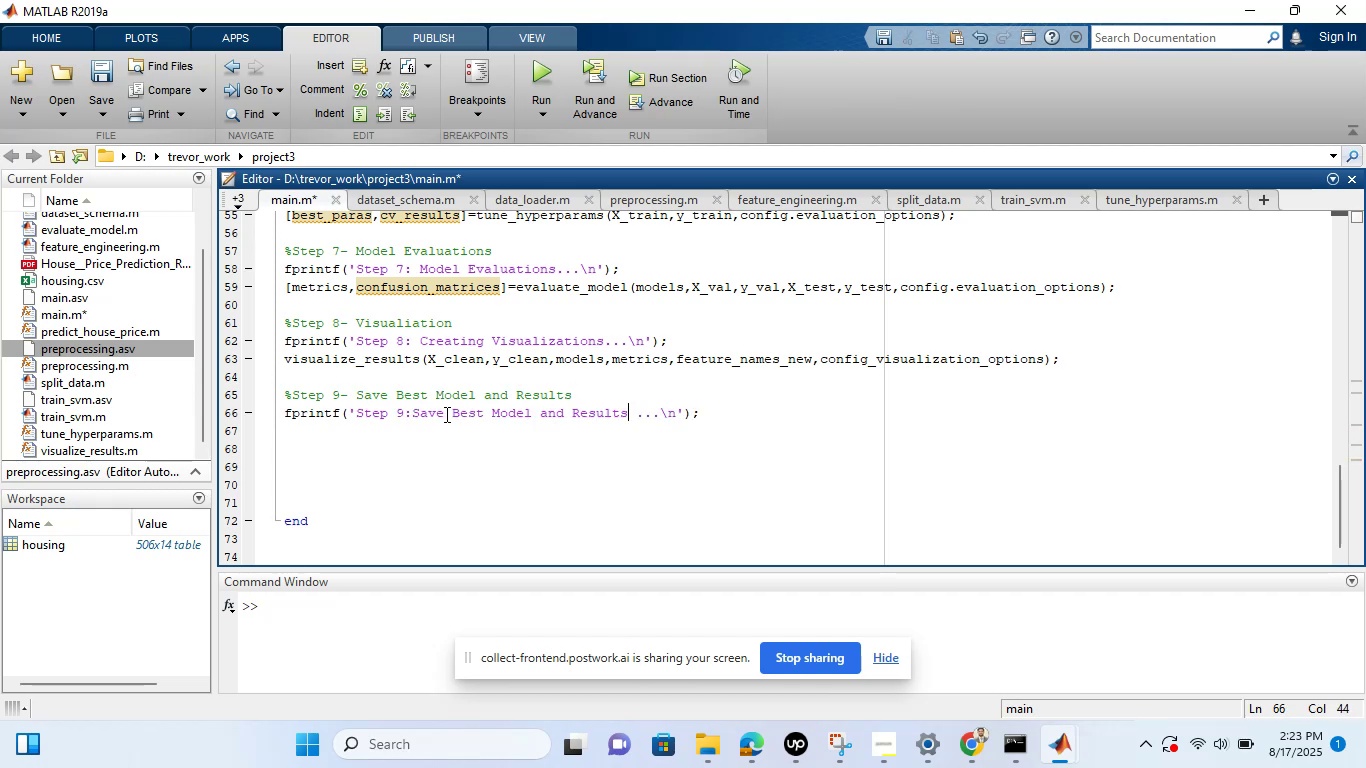 
left_click([445, 414])
 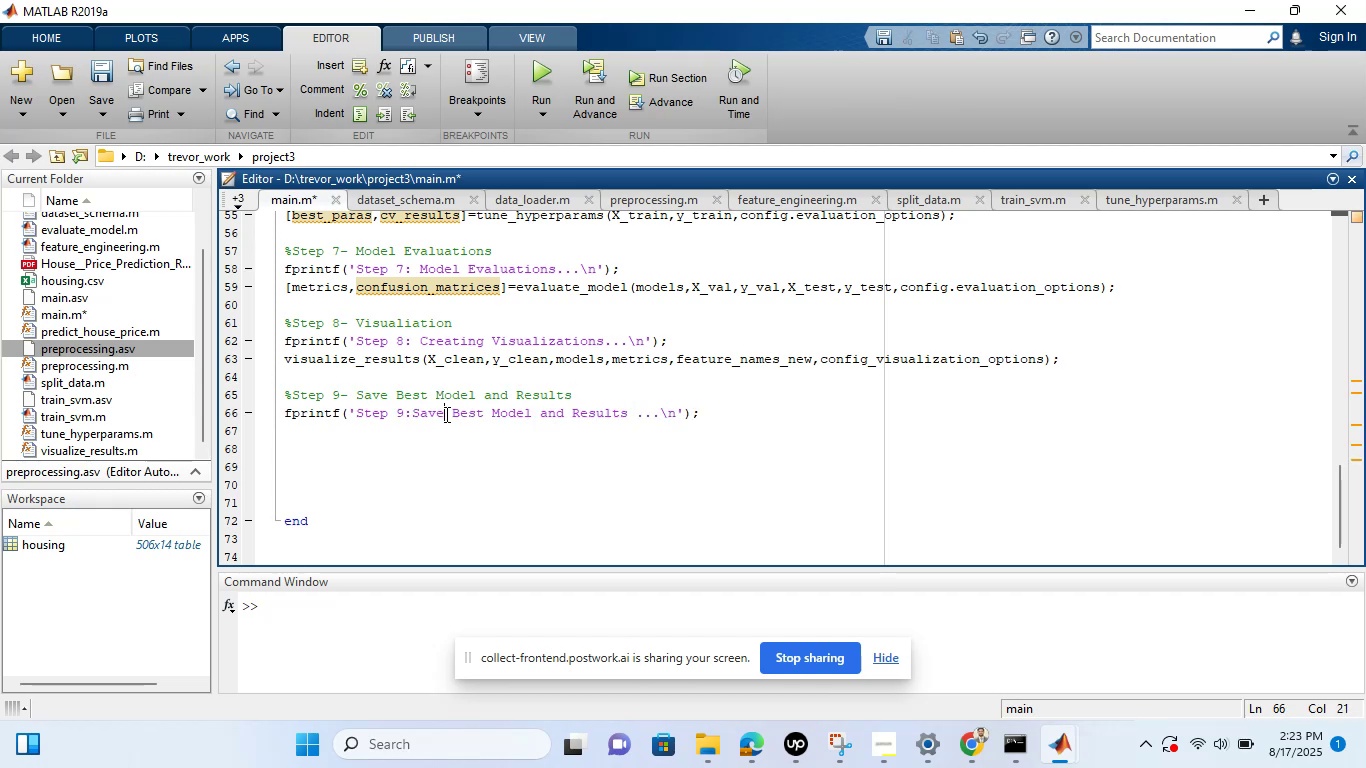 
key(Backspace)
type(ing)
 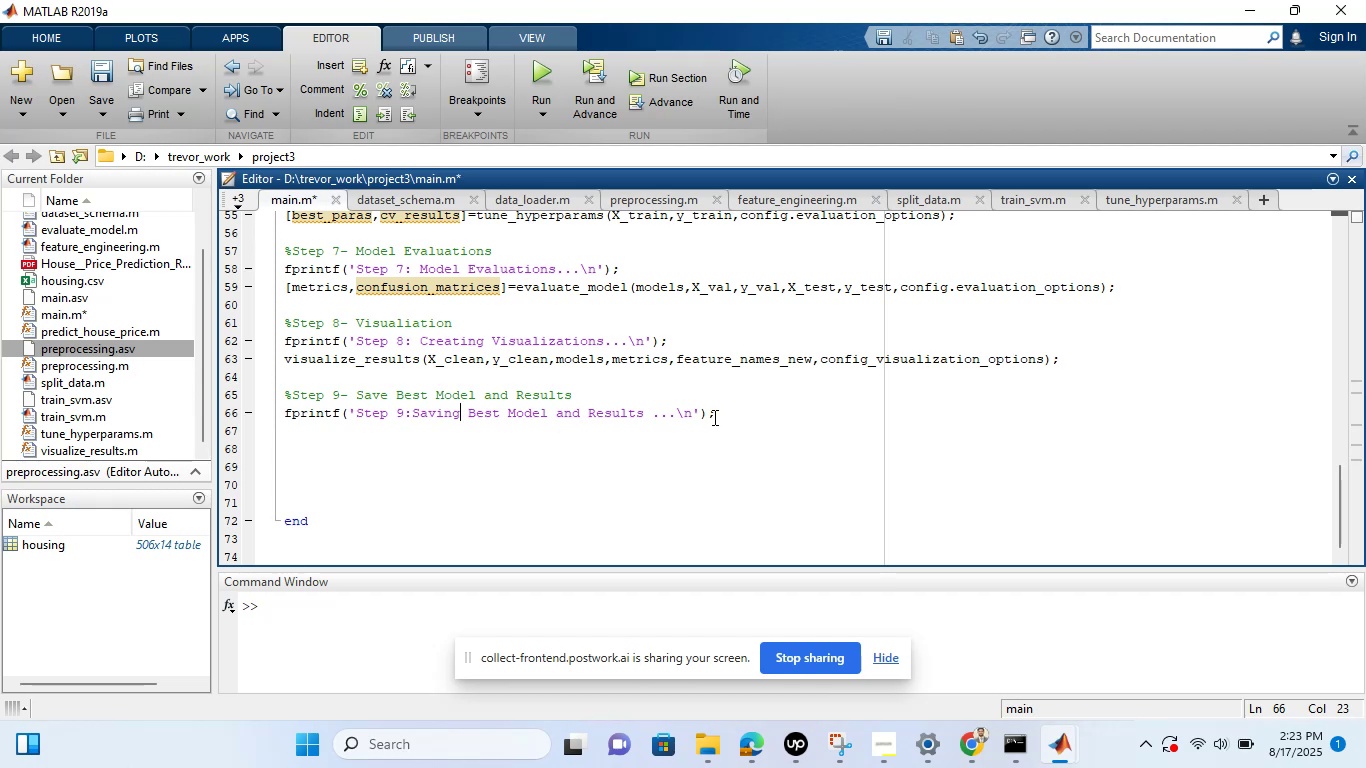 
left_click([713, 417])
 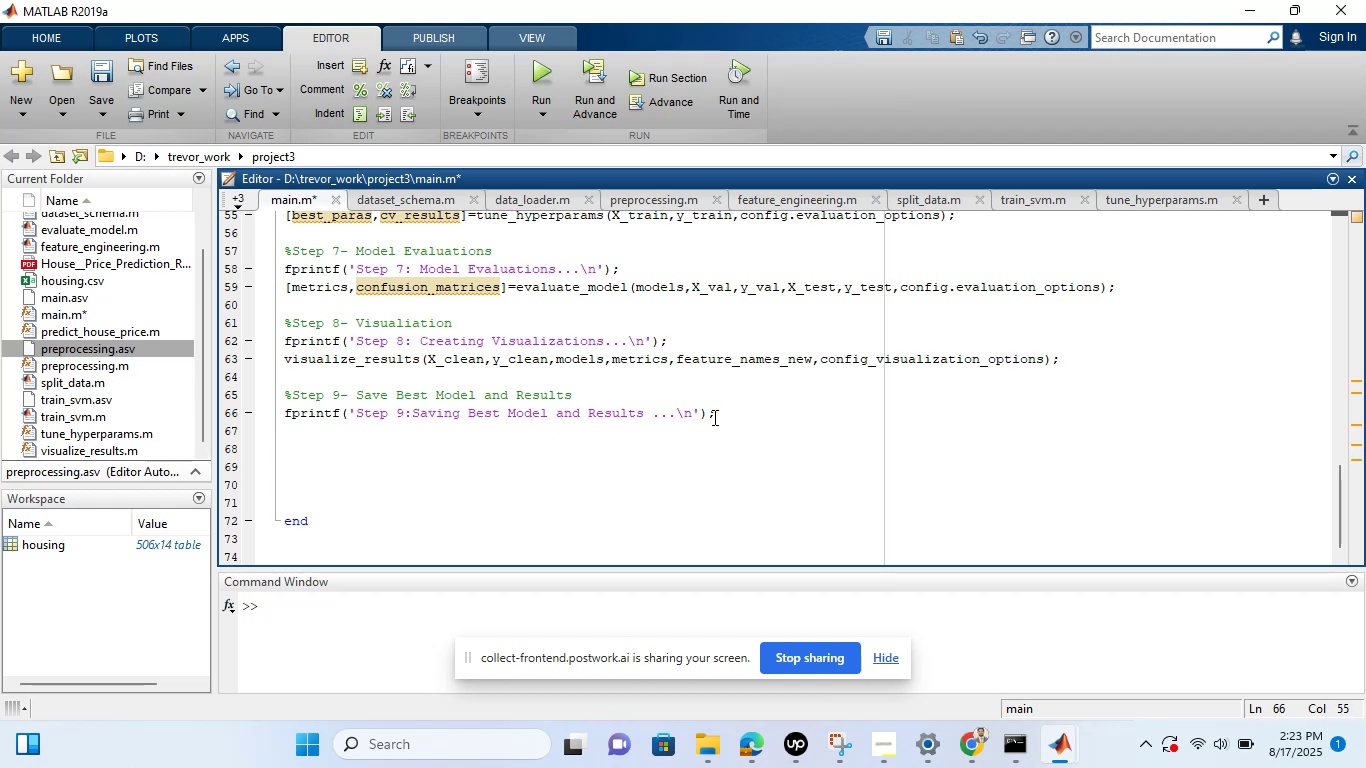 
wait(10.3)
 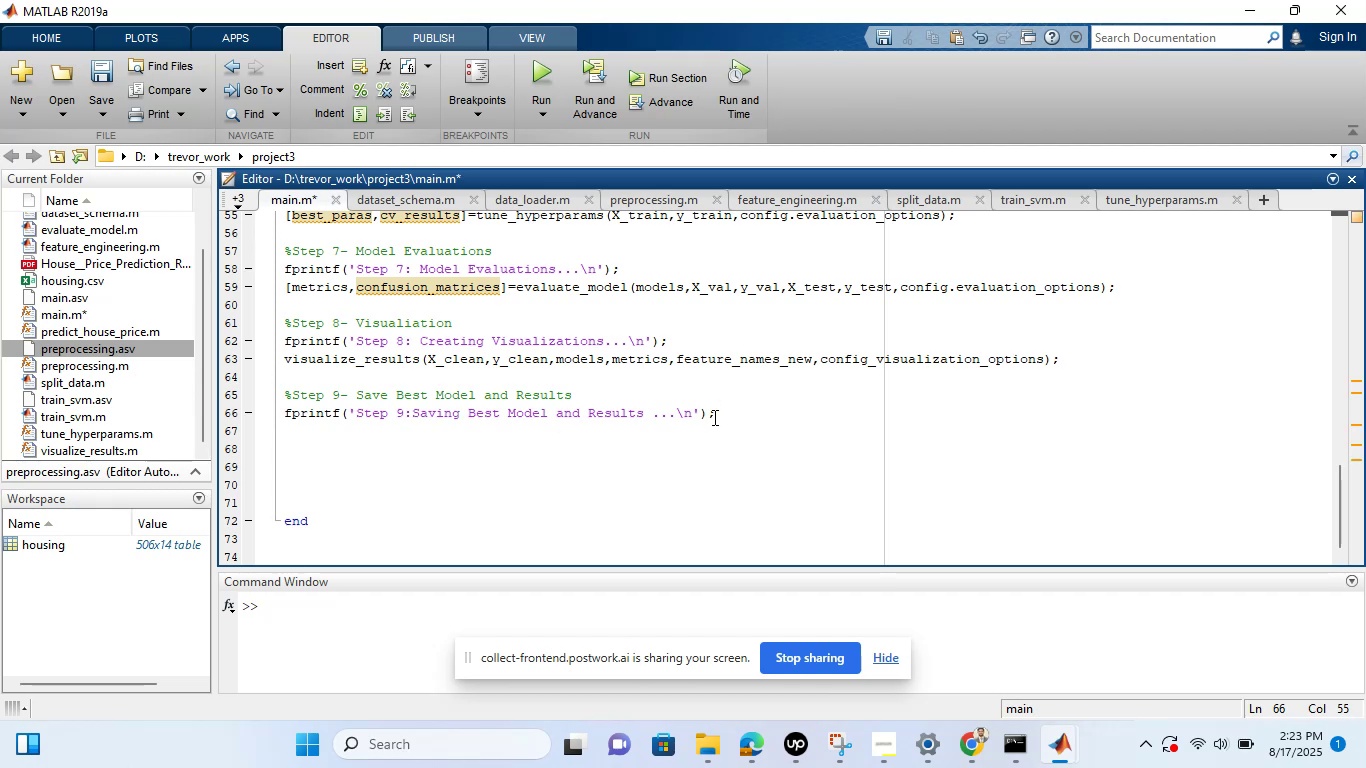 
key(Enter)
 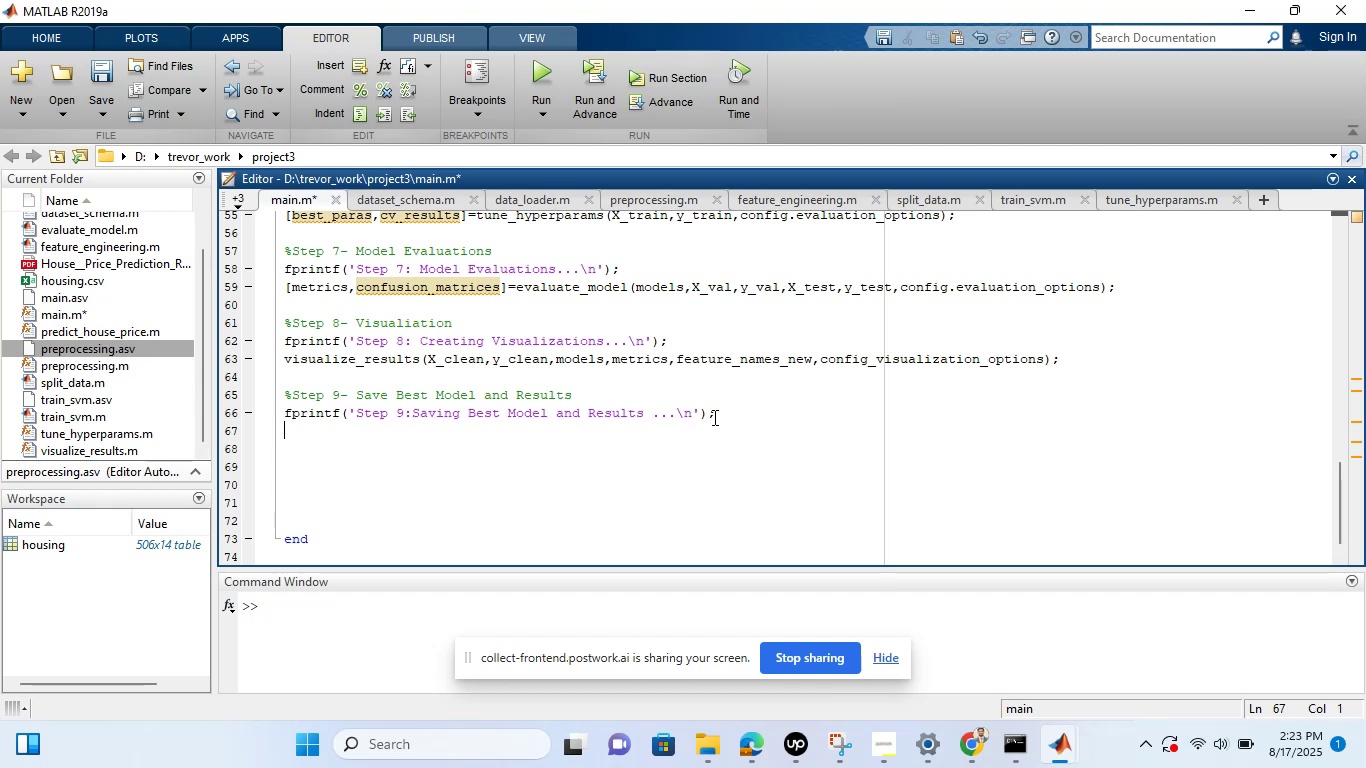 
type( a=s)
key(Backspace)
key(Backspace)
type(s)
key(Backspace)
key(Backspace)
type(sa)
key(Backspace)
type(ave_pipeline_results(models,metricse)
key(Backspace)
key(Backspace)
type(es)
key(Backspace)
key(Backspace)
type(s,preprocess_params,engineering_params)
 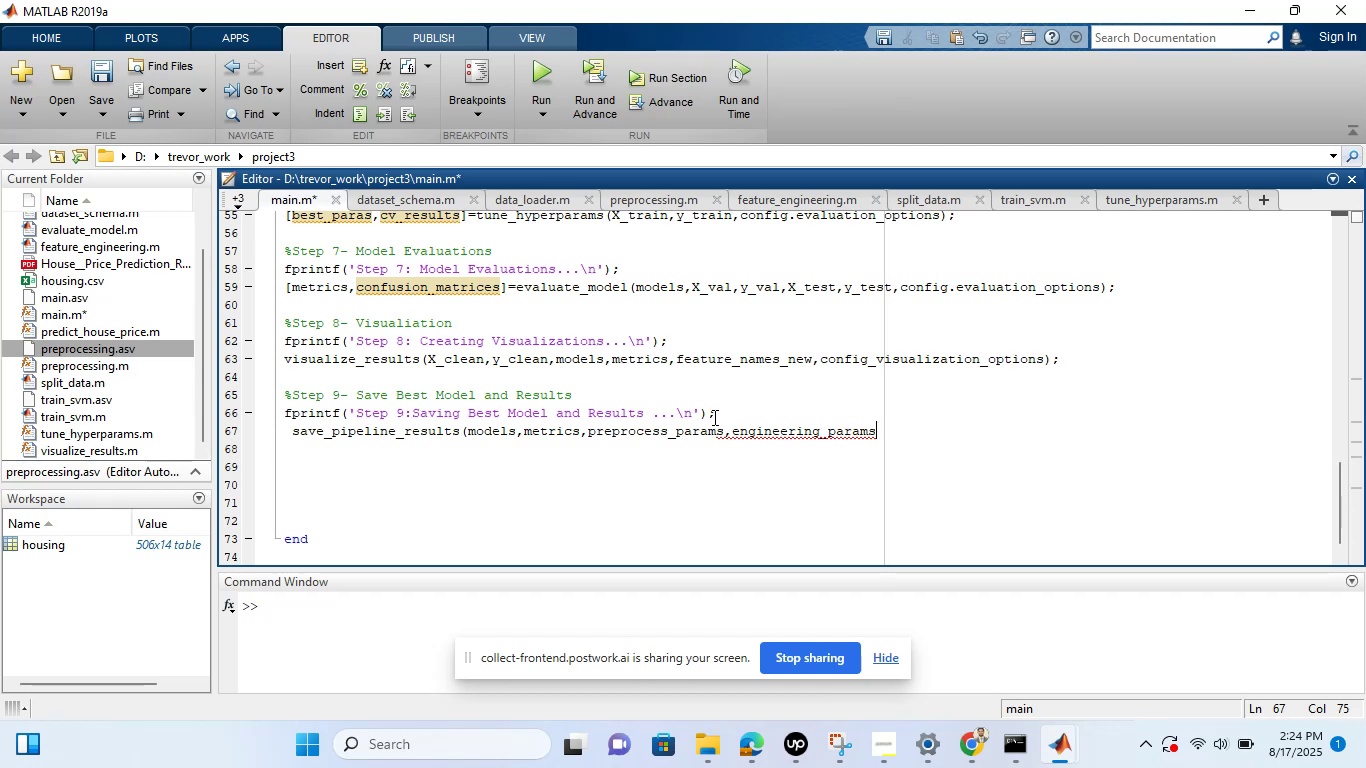 
type(,feature_names_new,coni)
key(Backspace)
type(fign)
key(Backspace)
 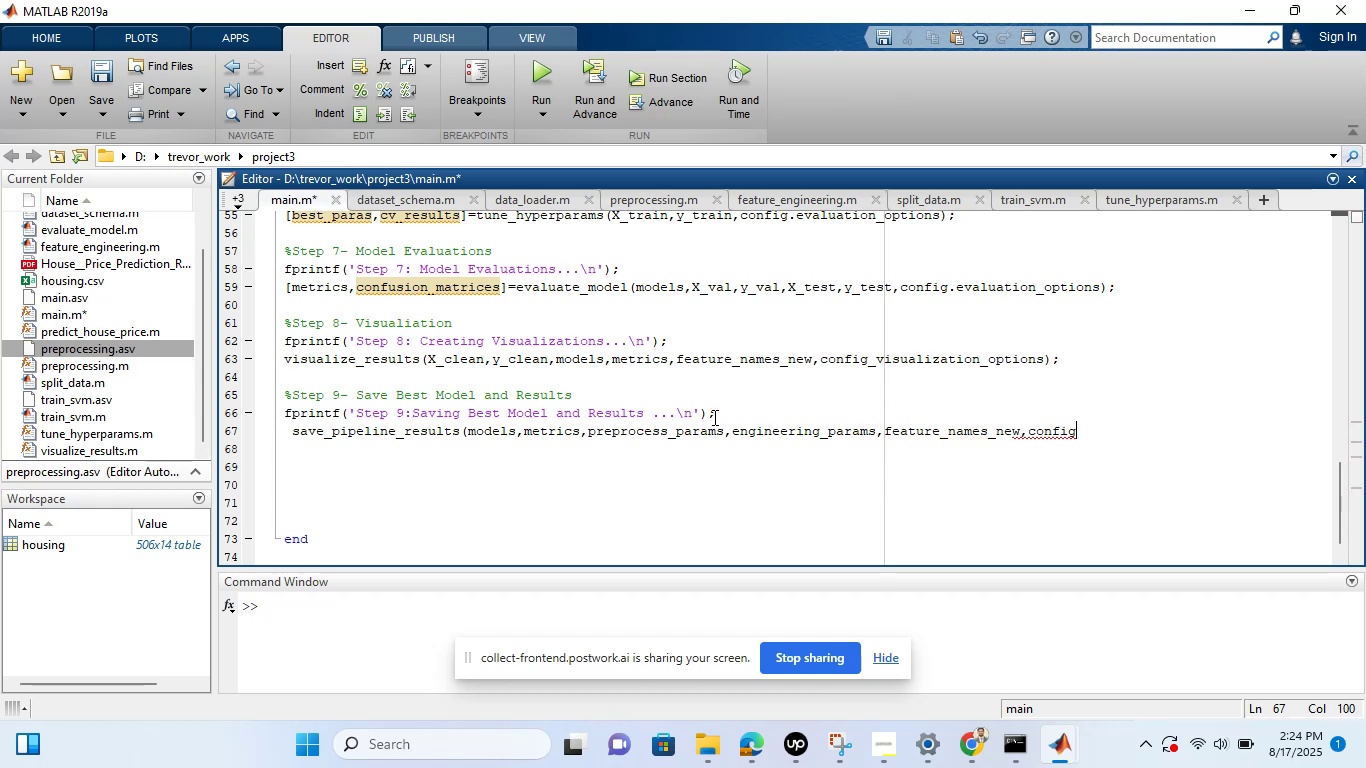 
type(,best_params)
 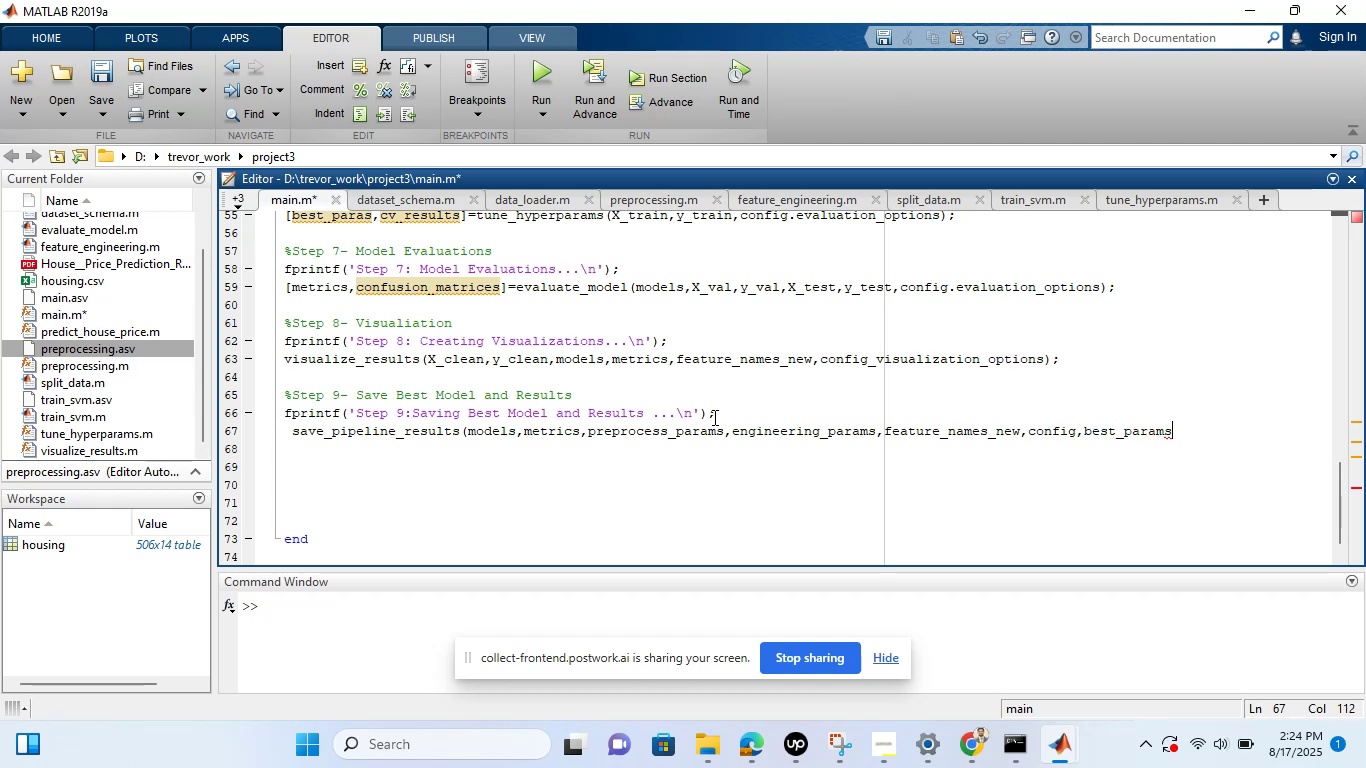 
key(Shift+0)
 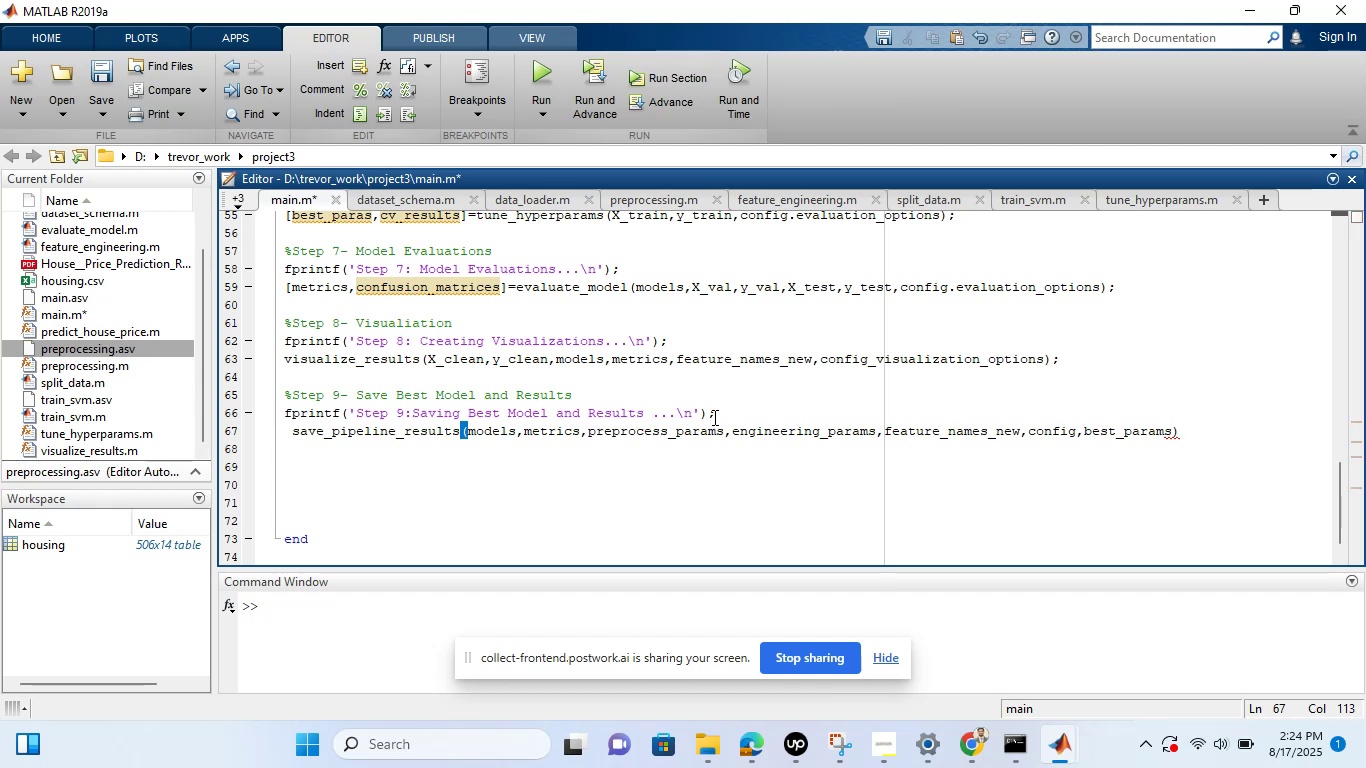 
key(Semicolon)
 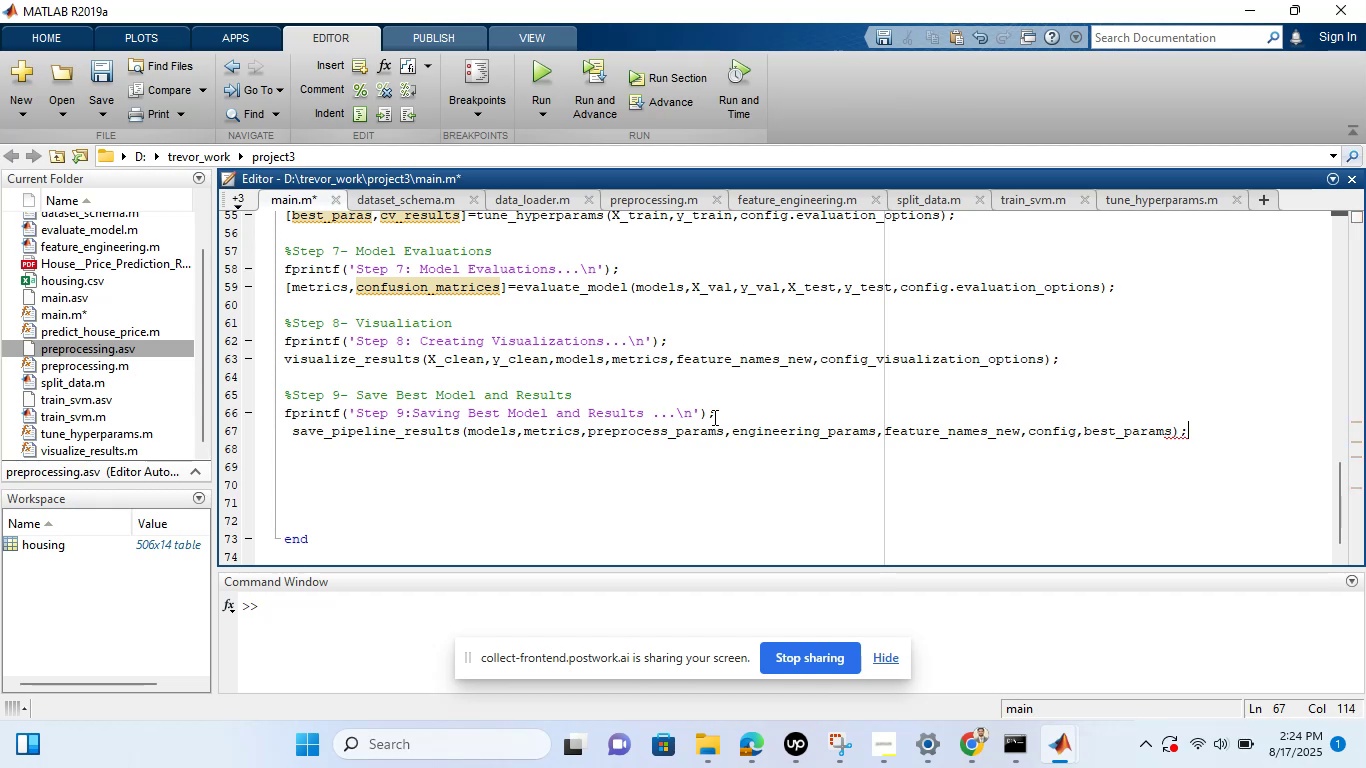 
key(Enter)
 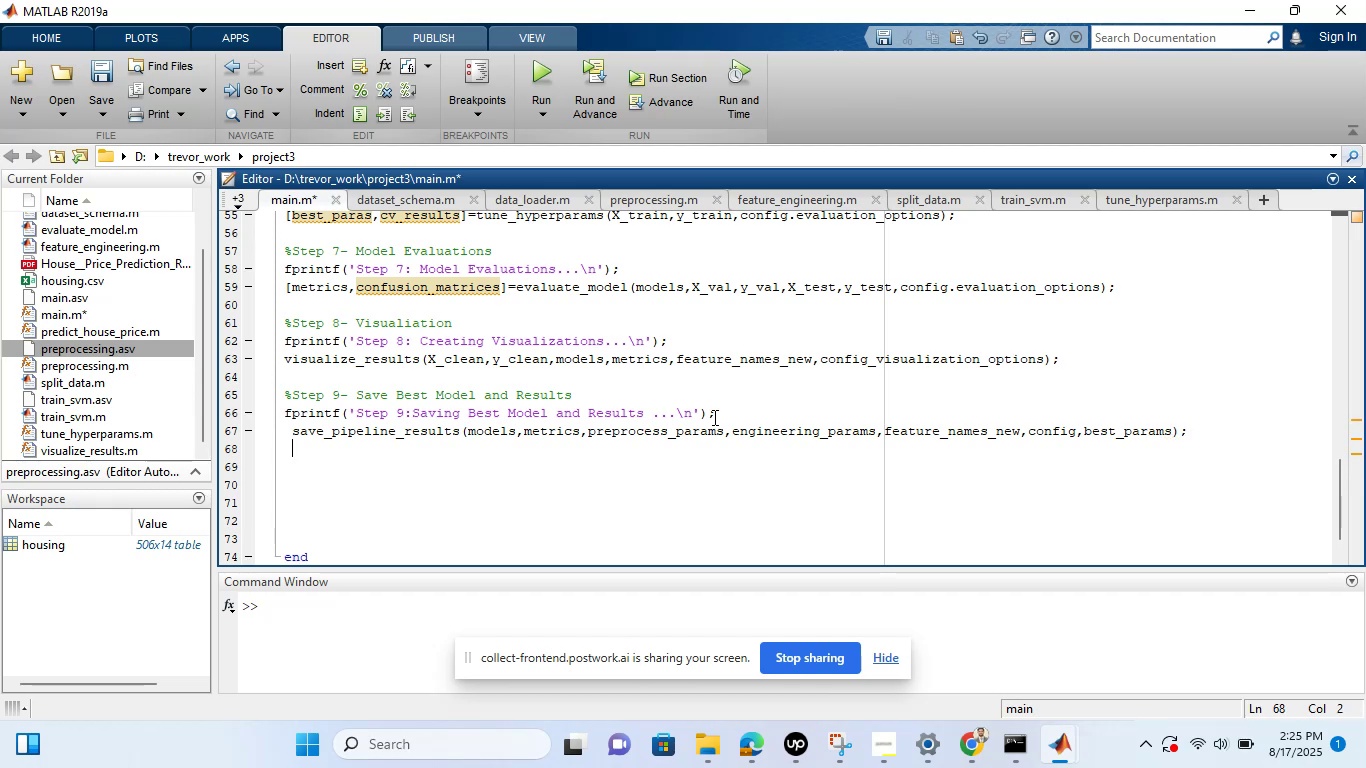 
wait(7.55)
 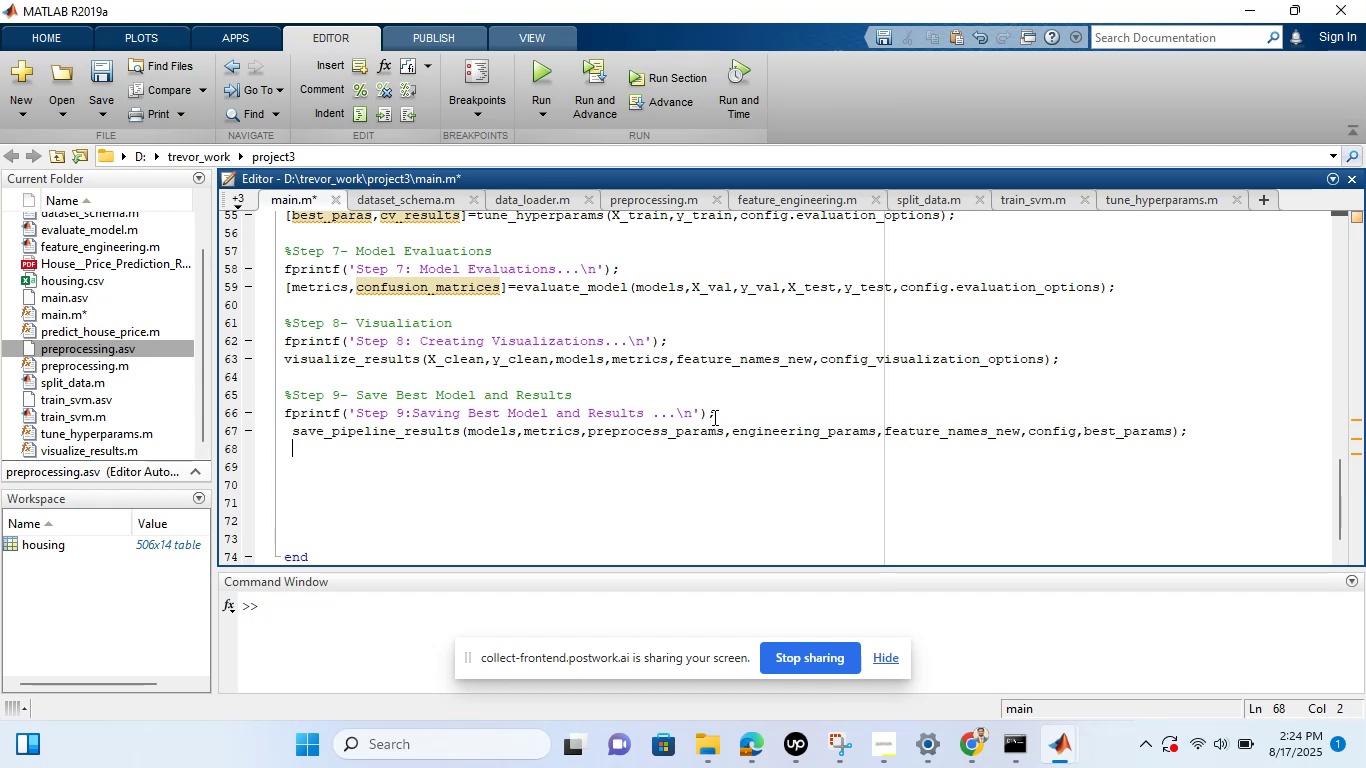 
key(Enter)
 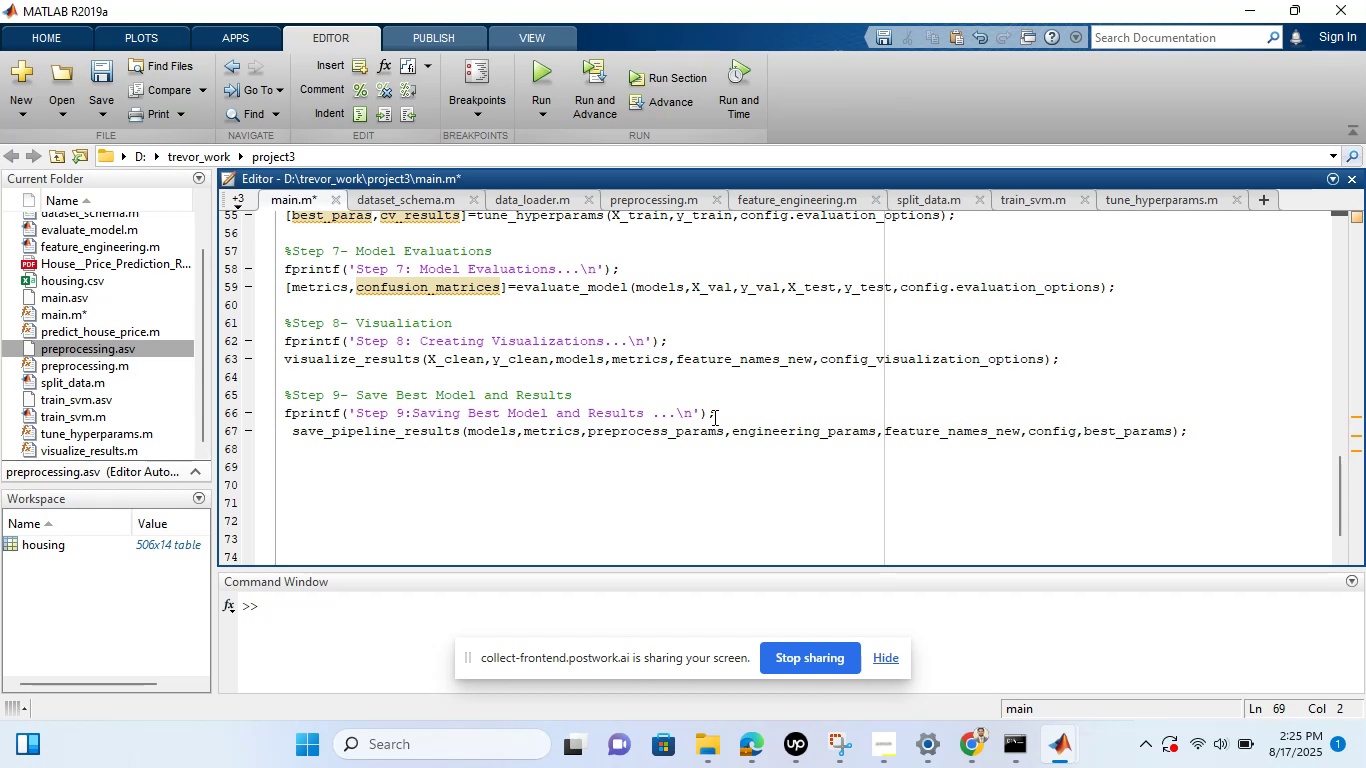 
key(ArrowUp)
 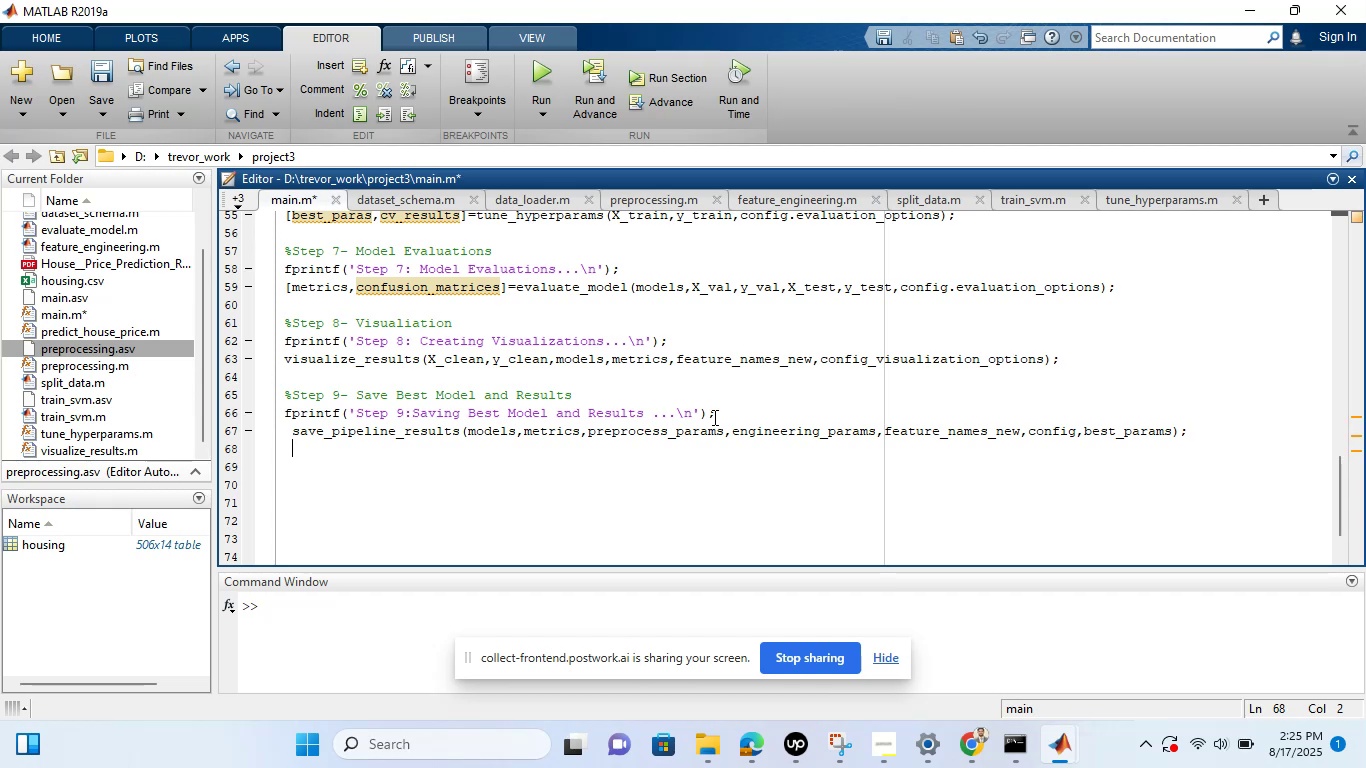 
key(ArrowUp)
 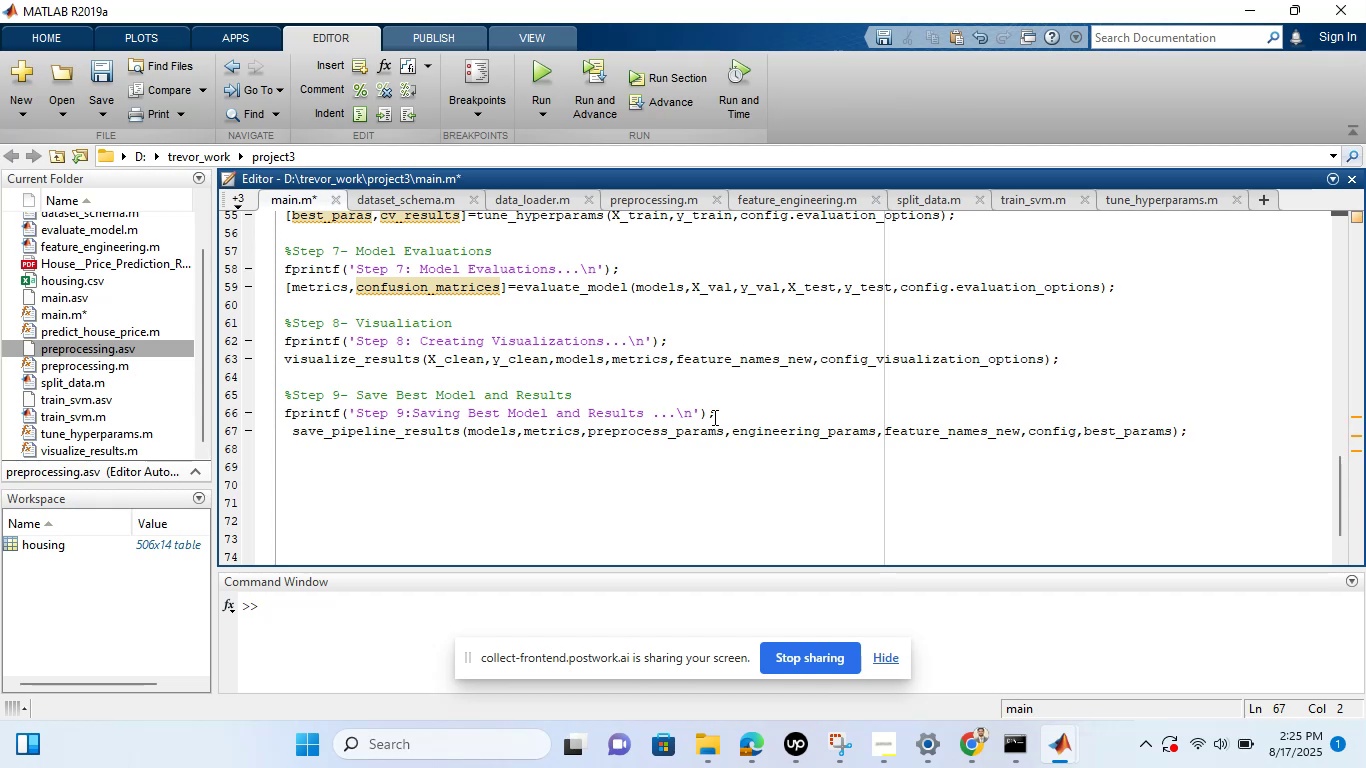 
key(Backspace)
 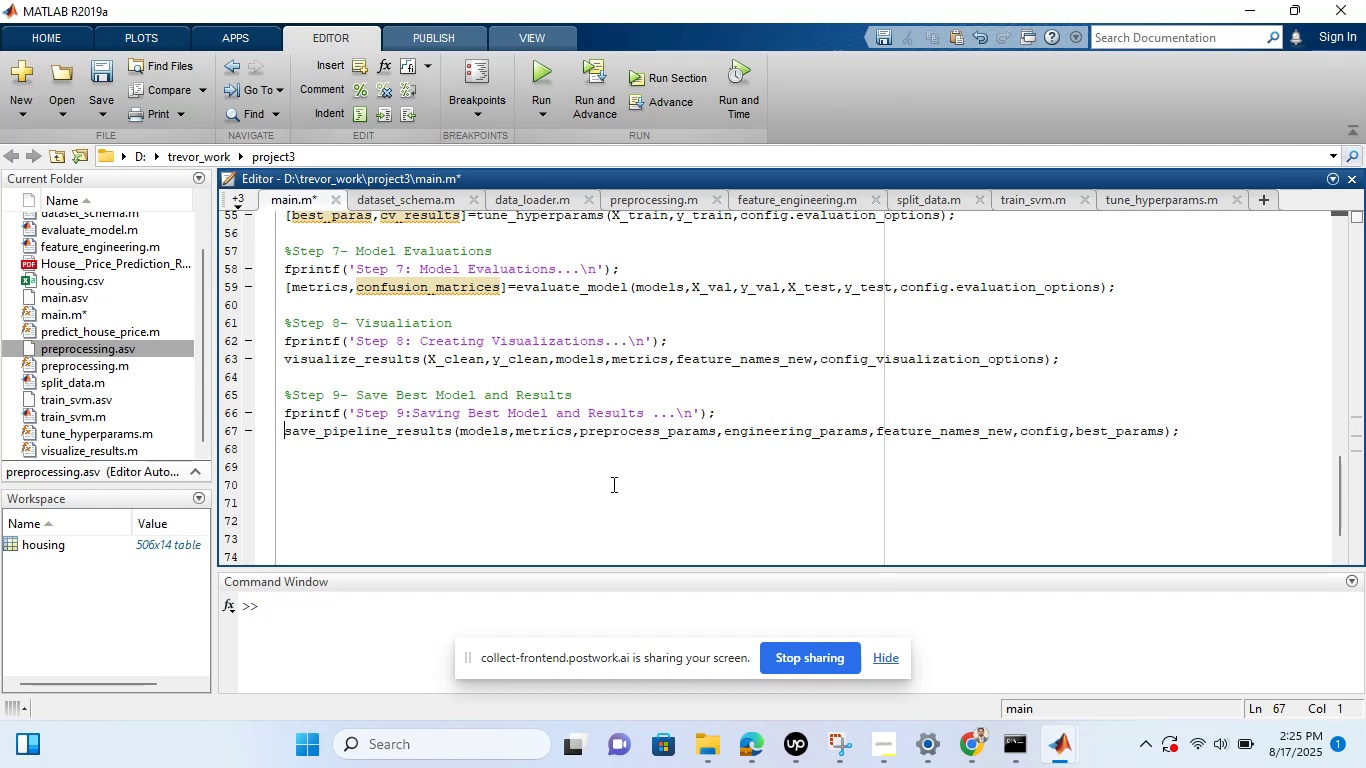 
left_click([611, 484])
 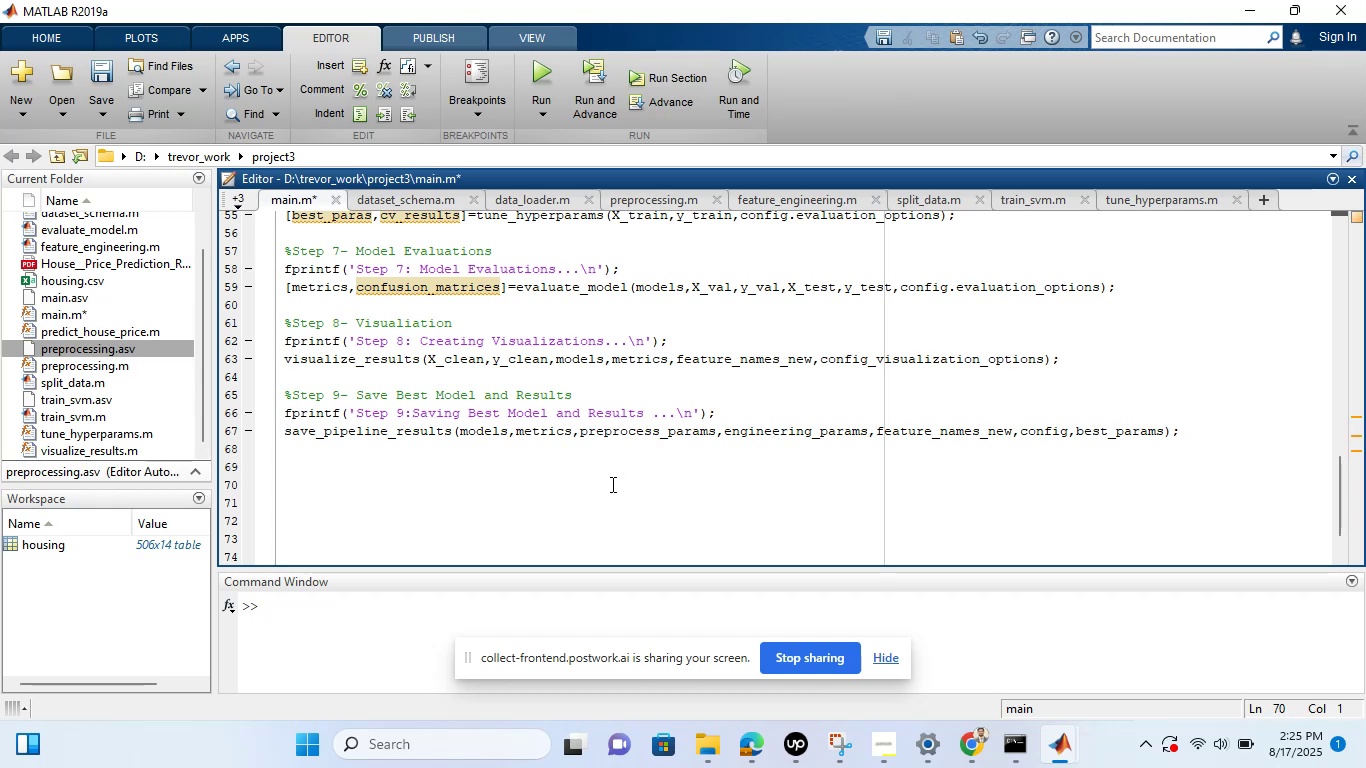 
type(%Step 10- Running Predictions demo)
 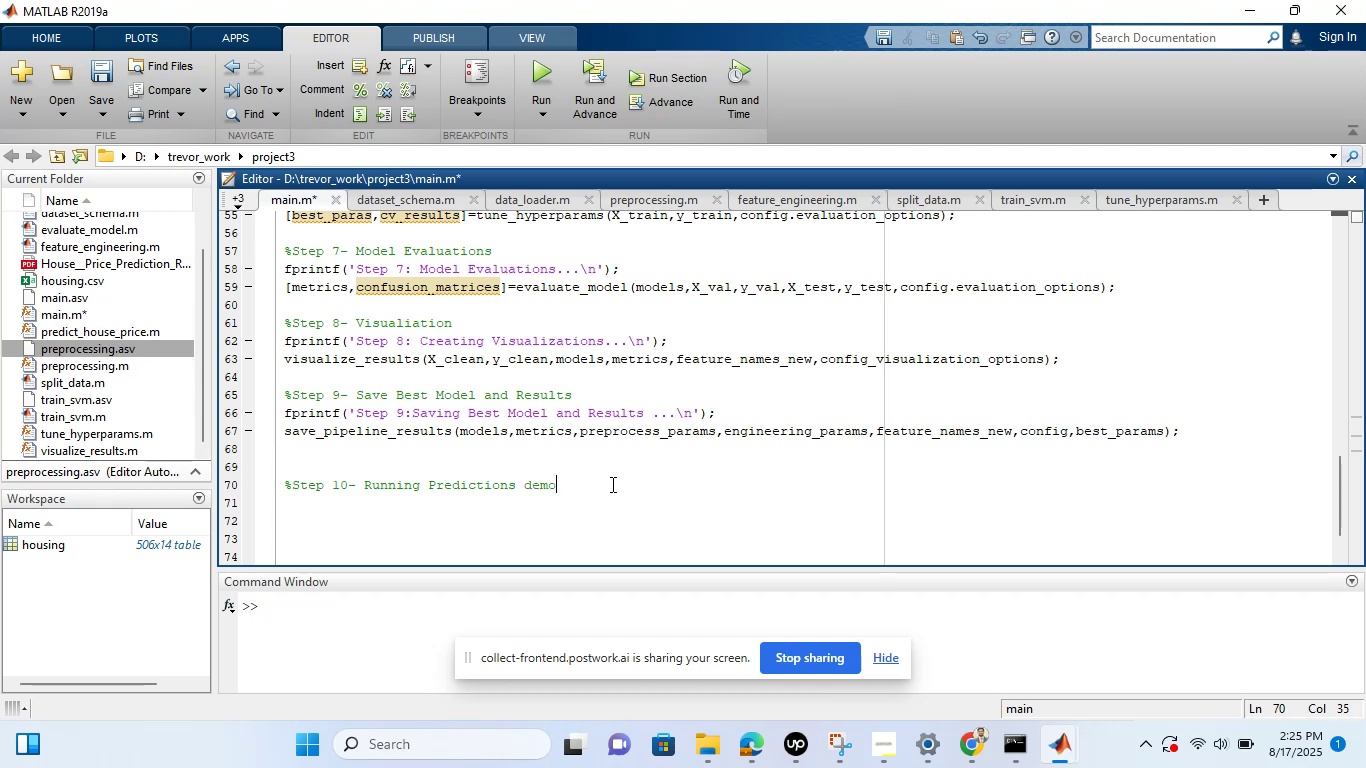 
key(Enter)
 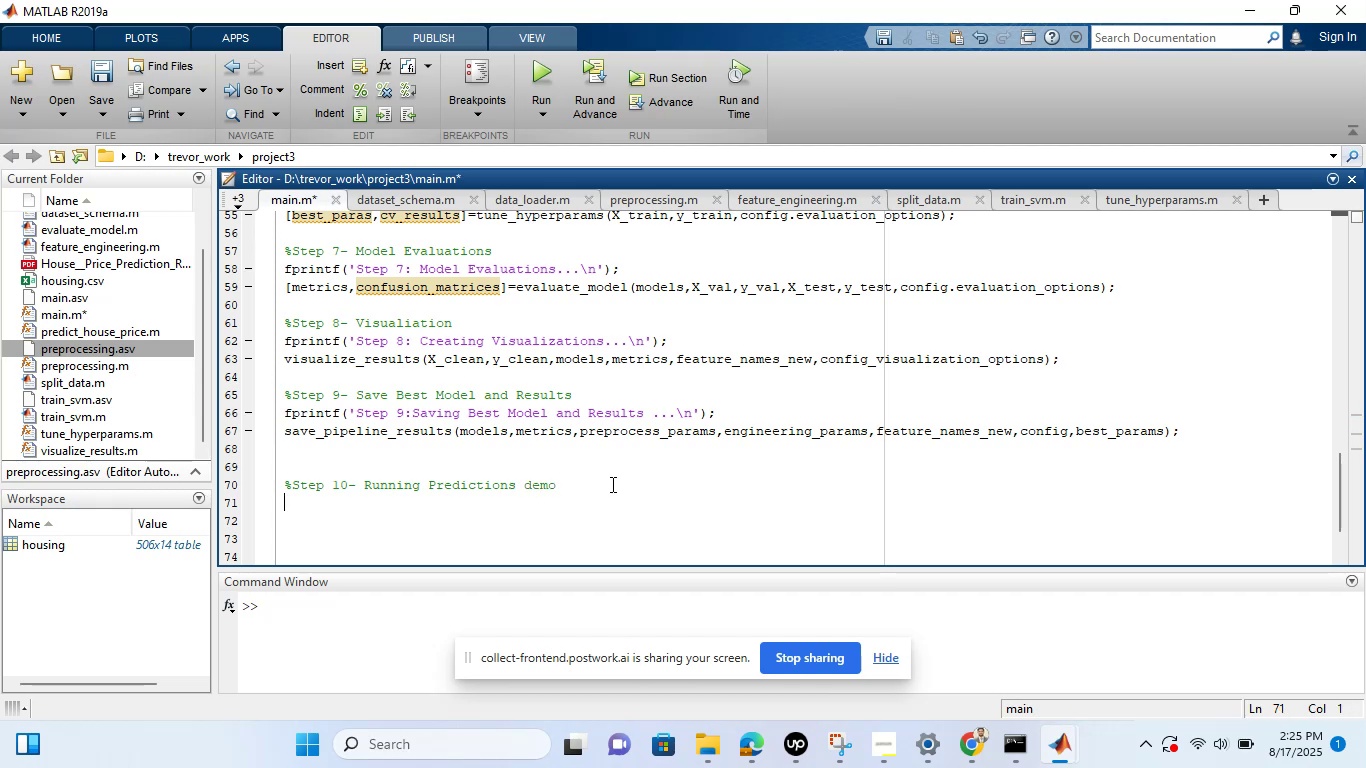 
key(Enter)
 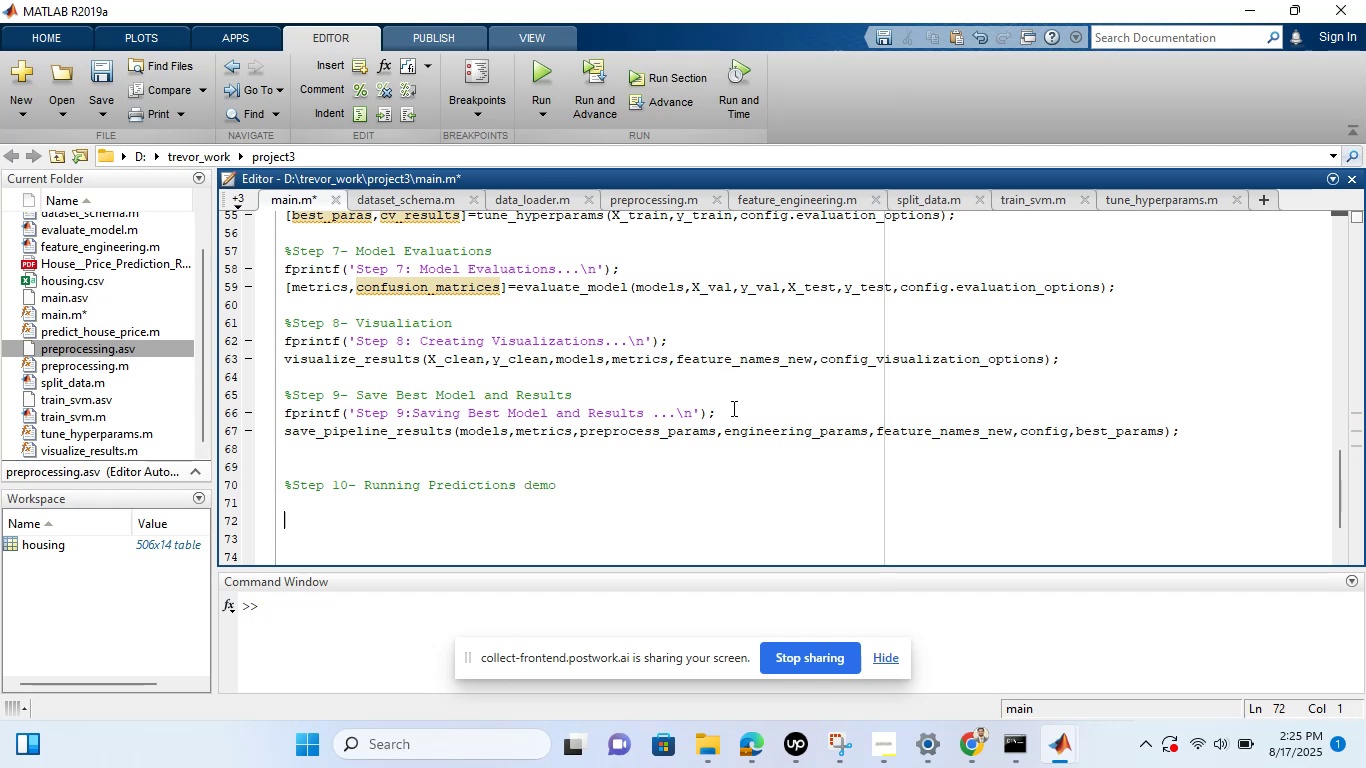 
left_click_drag(start_coordinate=[732, 409], to_coordinate=[284, 414])
 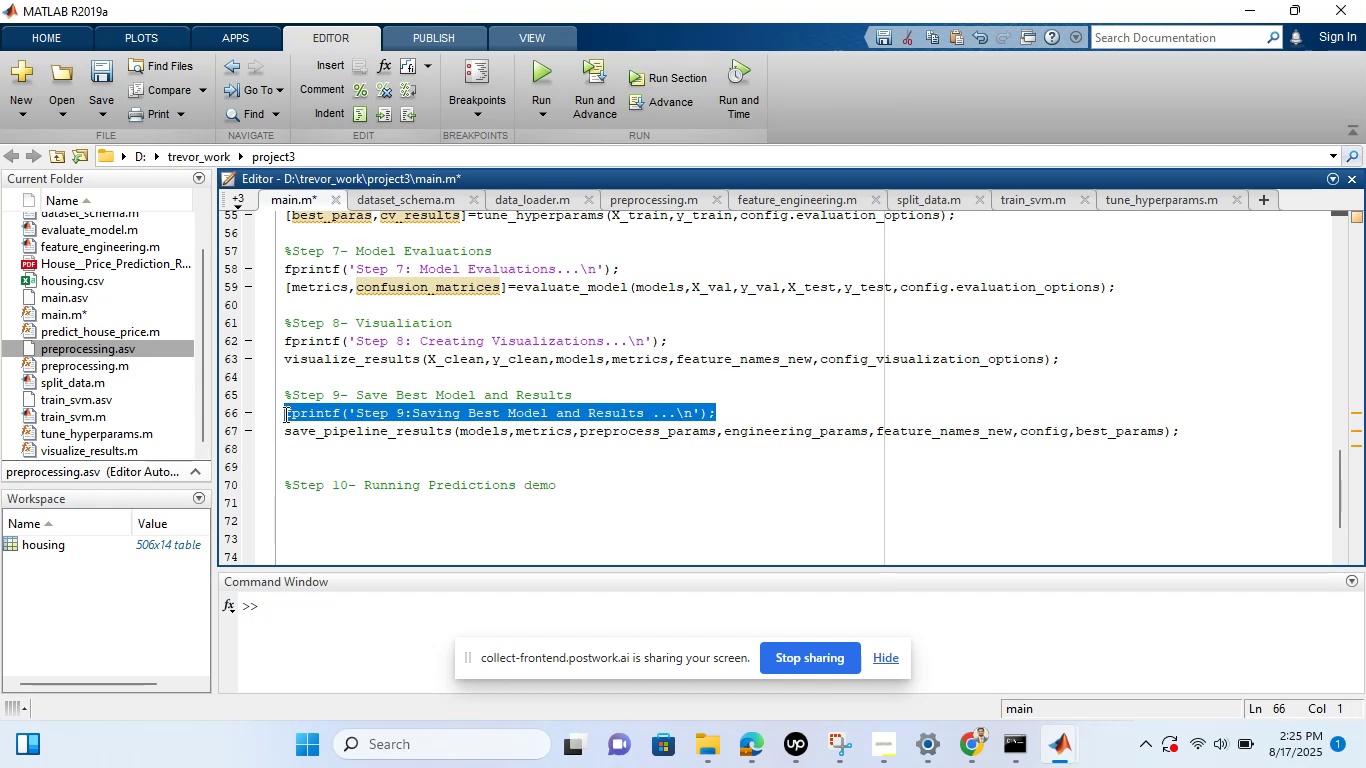 
key(Control+C)
 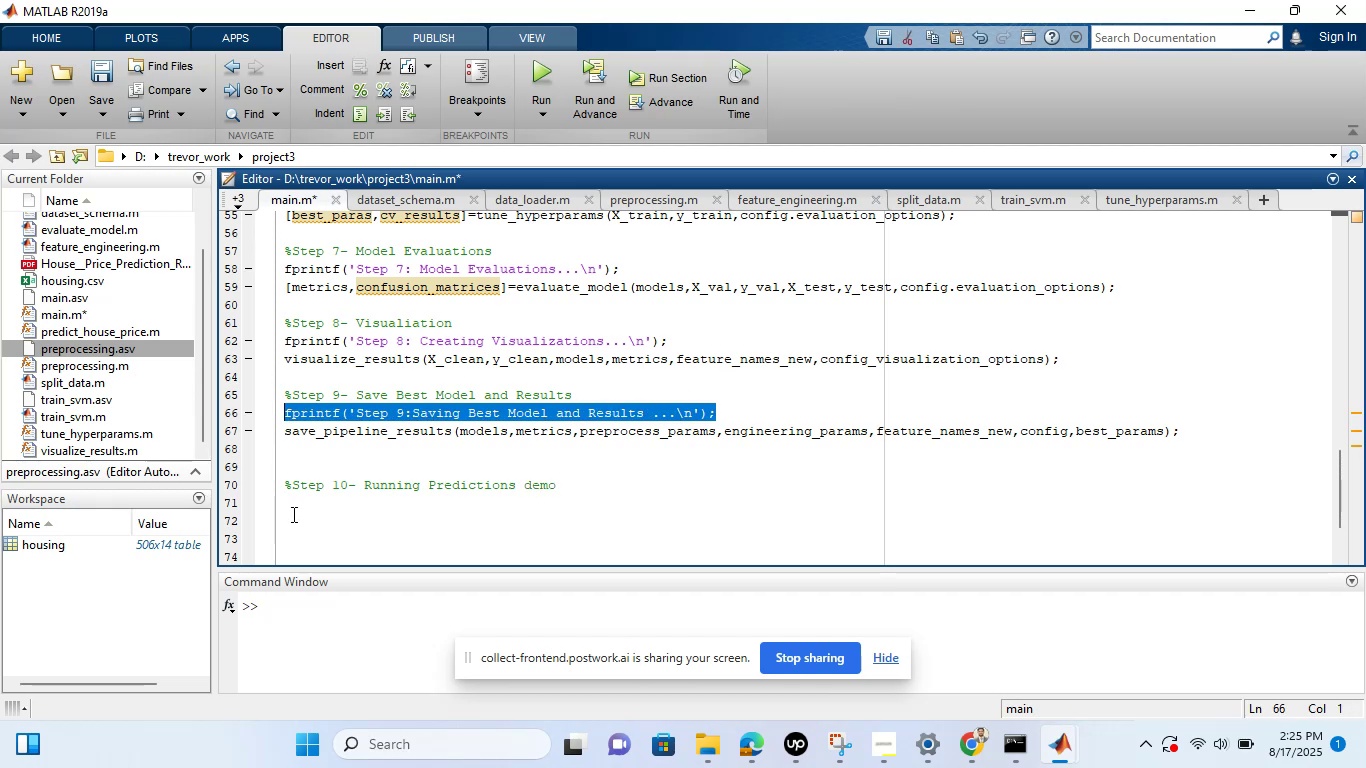 
left_click([292, 514])
 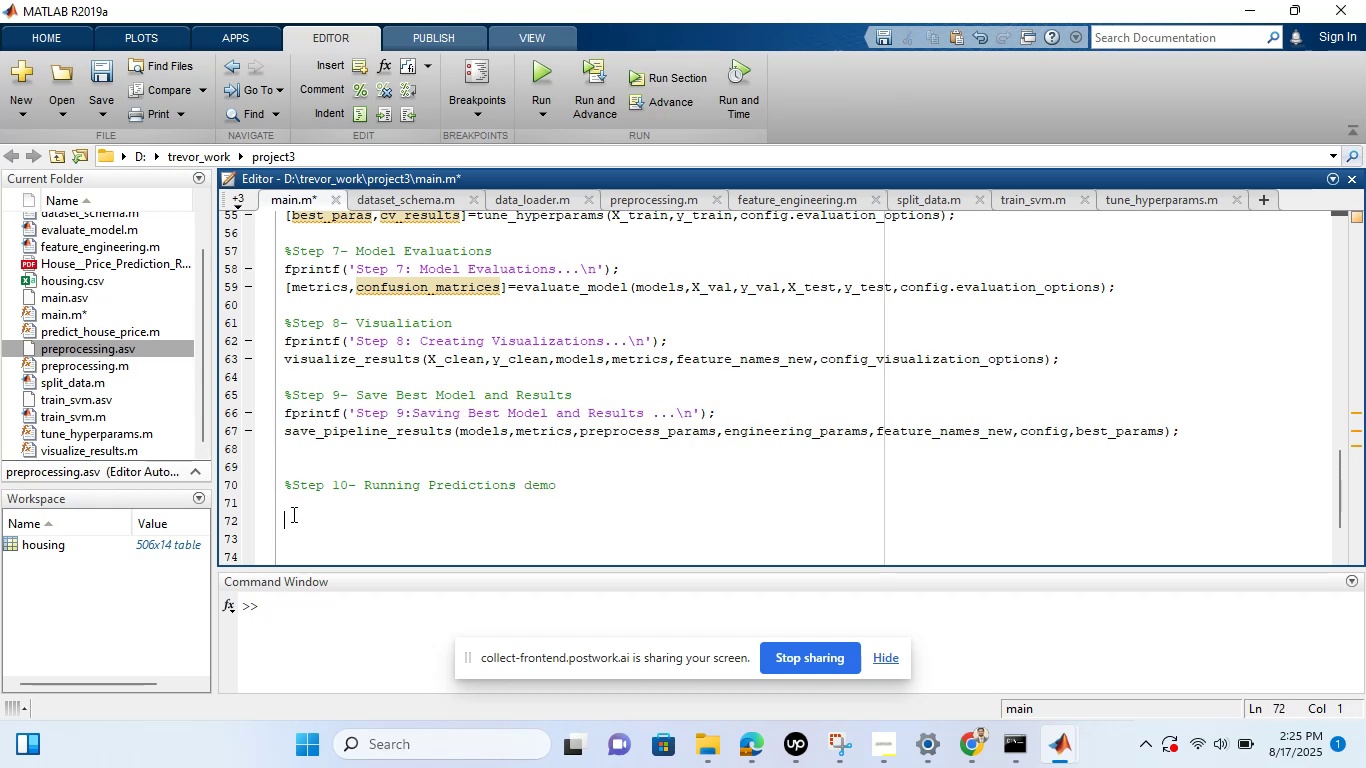 
key(Control+V)
 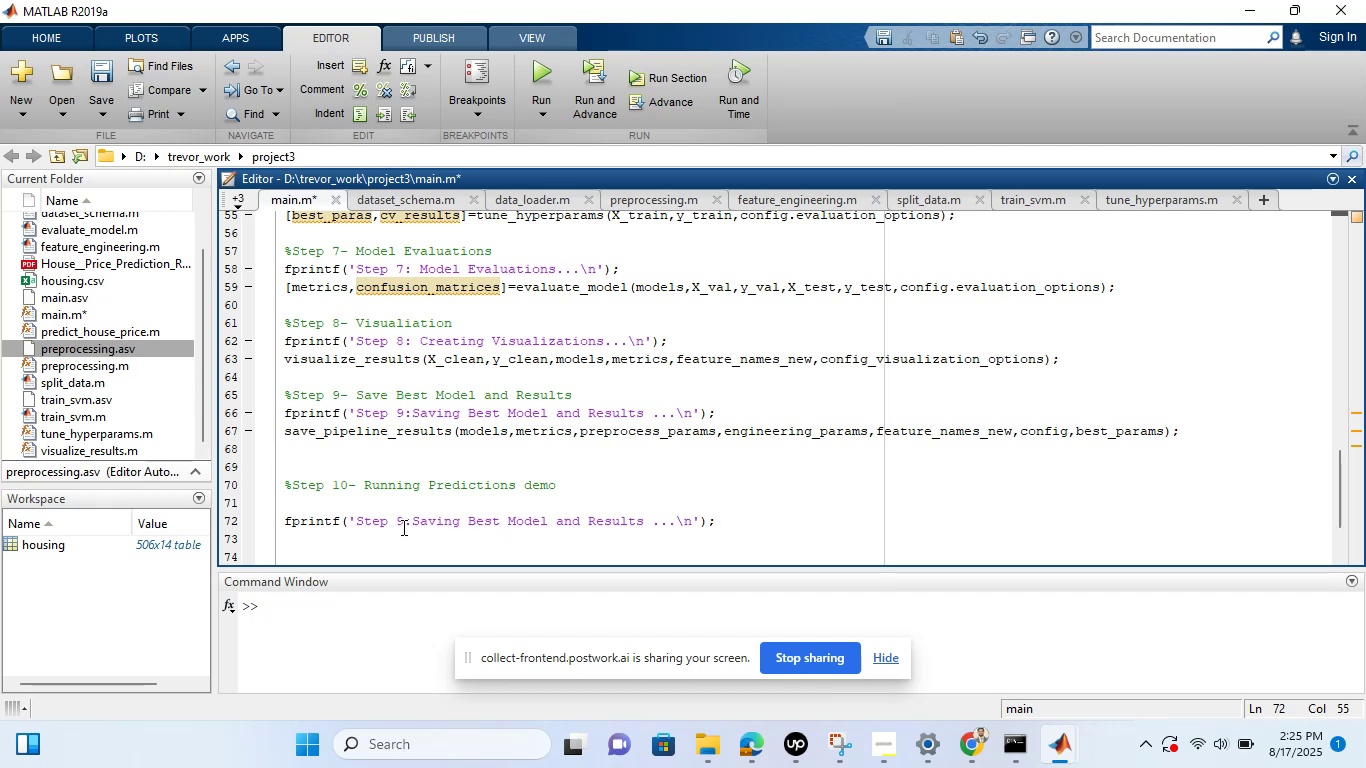 
left_click([402, 521])
 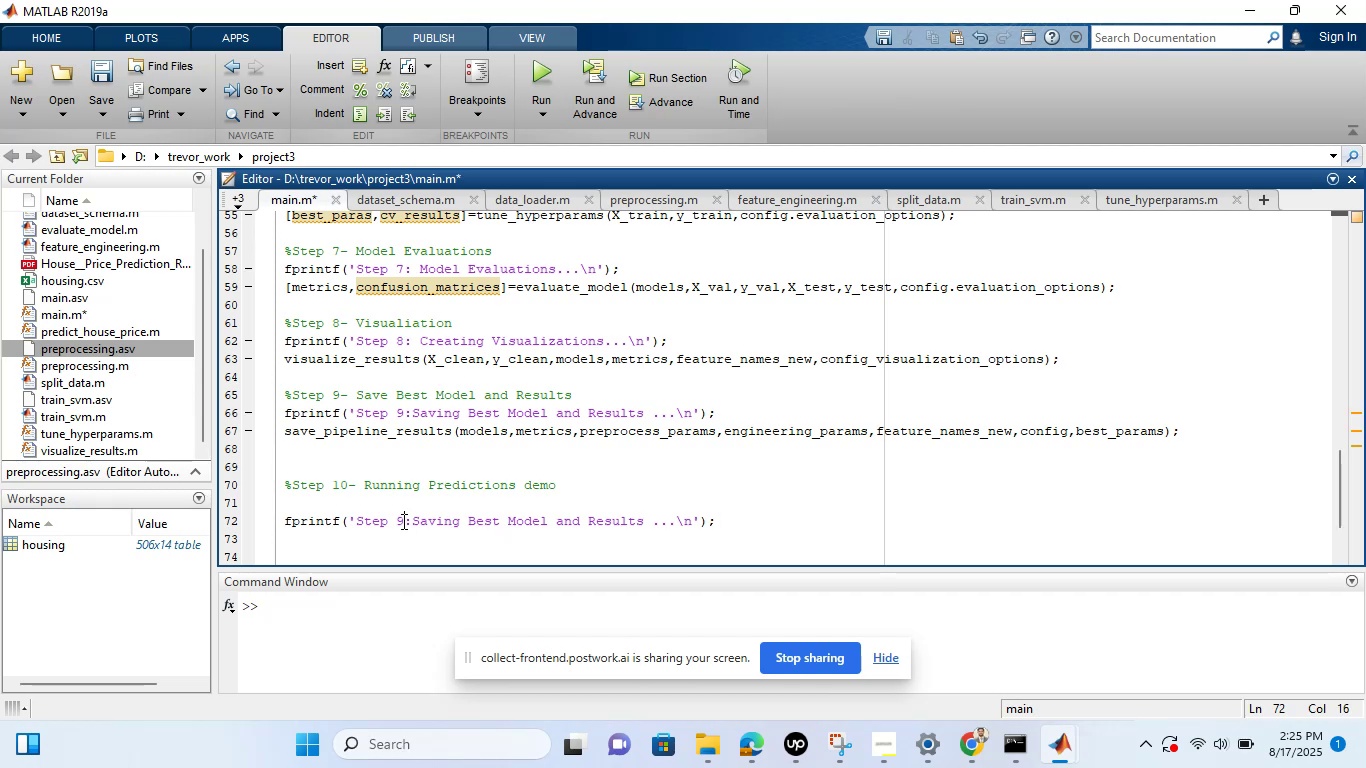 
key(Backspace)
type(10)
 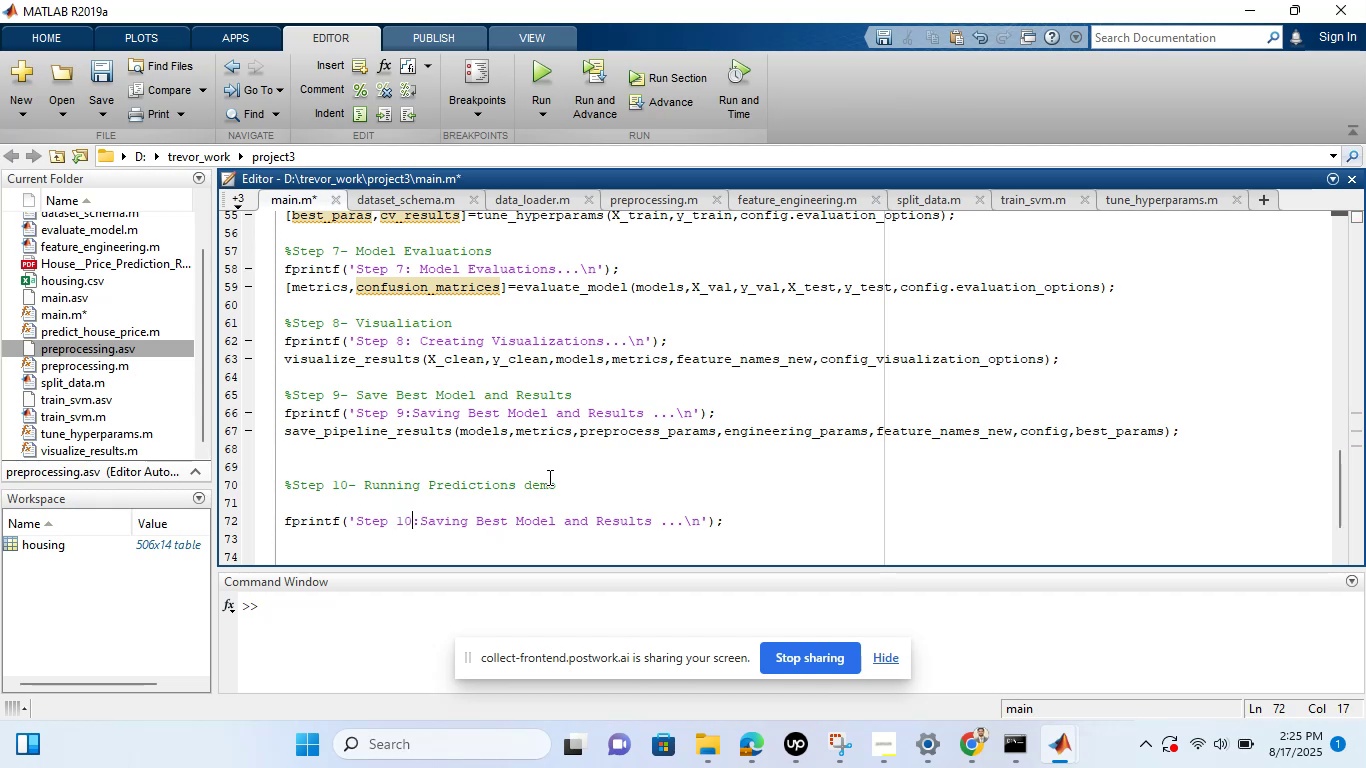 
left_click_drag(start_coordinate=[552, 478], to_coordinate=[525, 479])
 